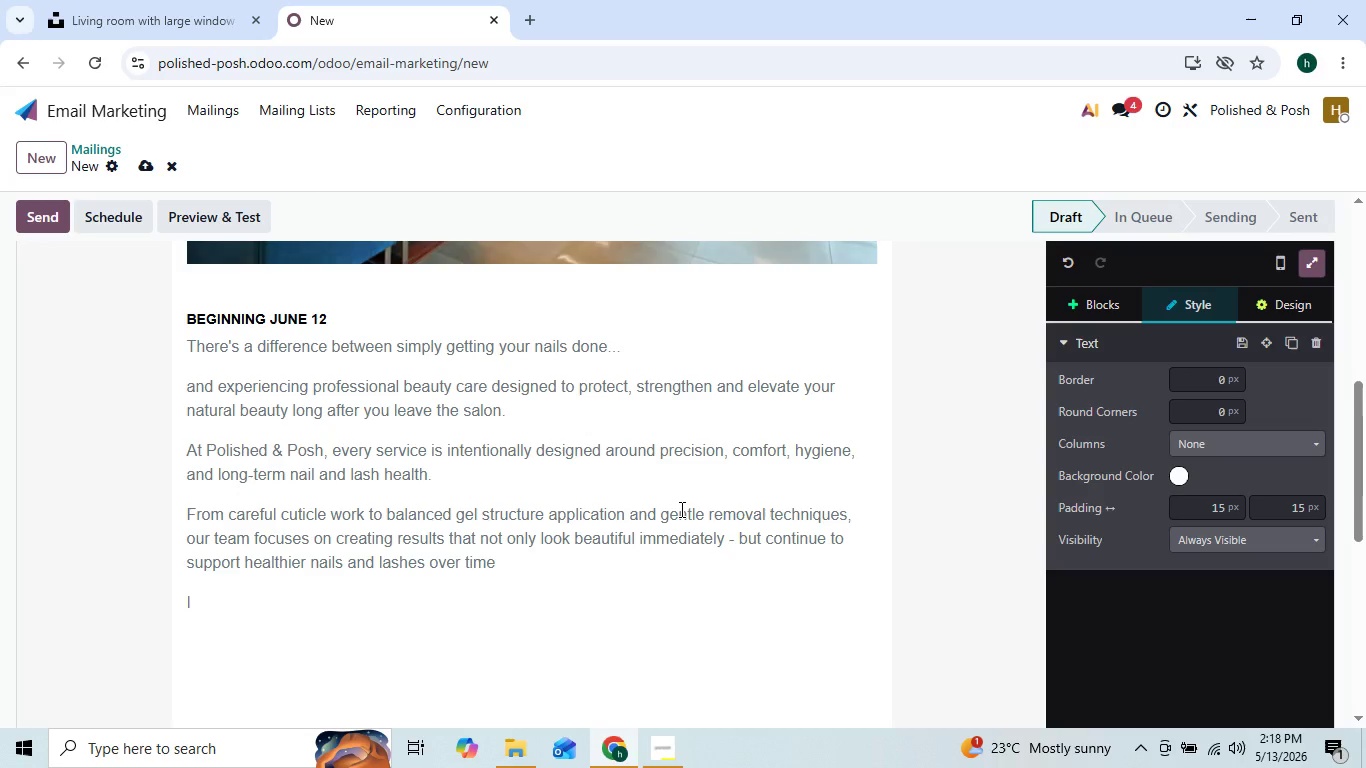 
type(If you)
 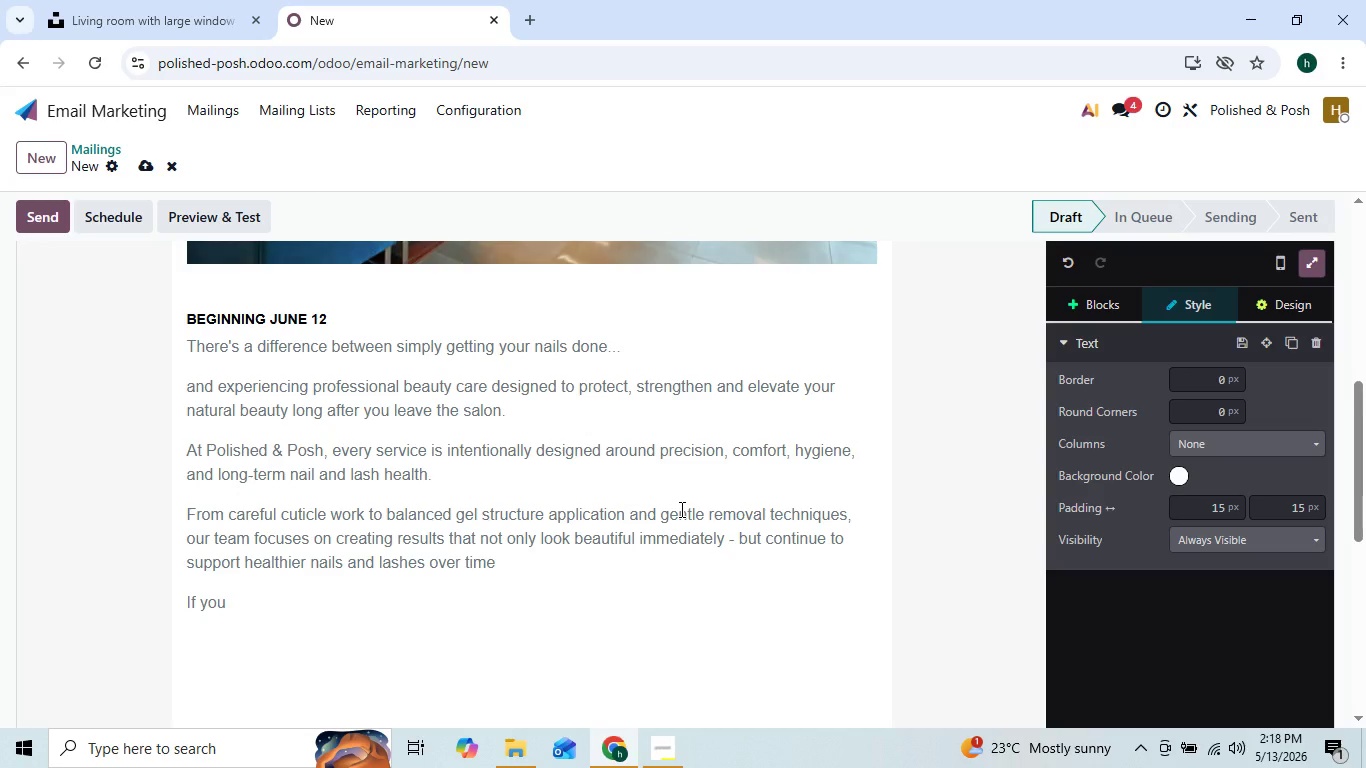 
type( have been)
 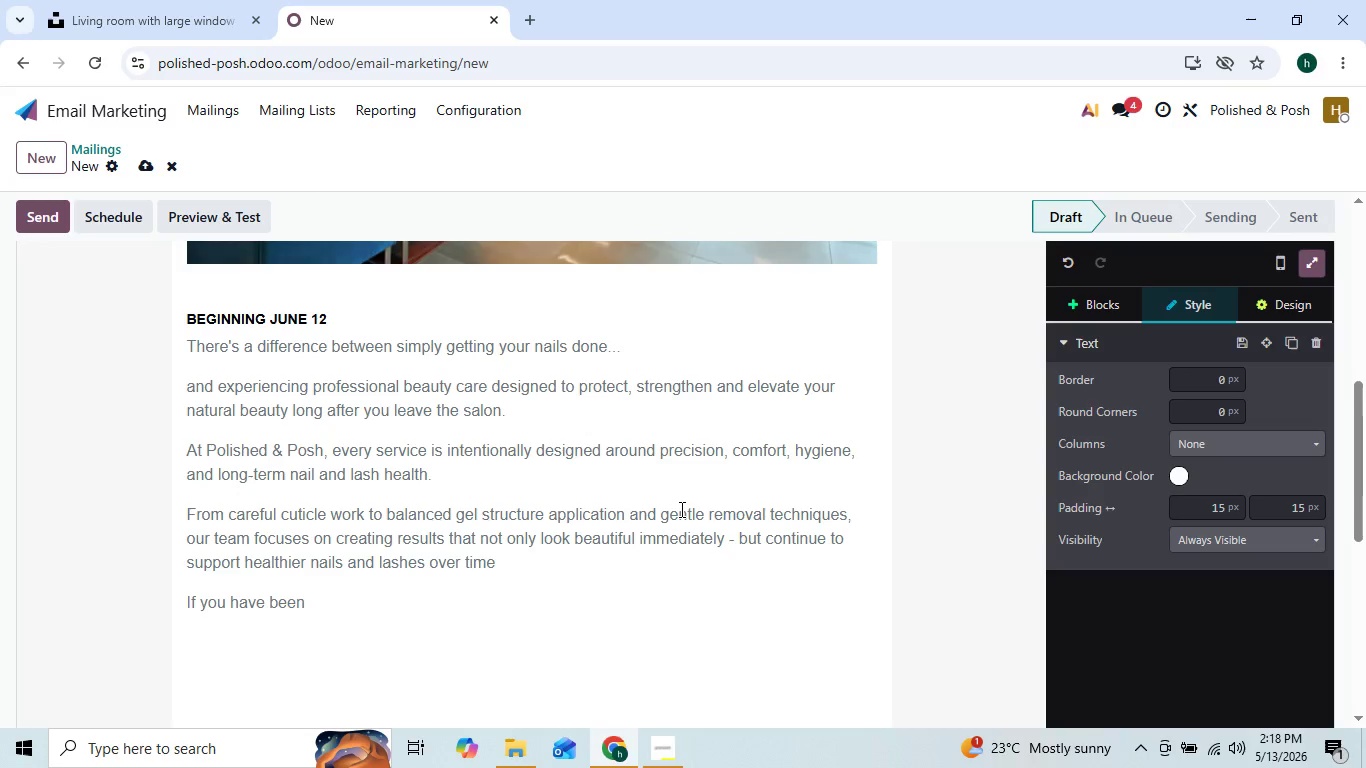 
key(ArrowLeft)
 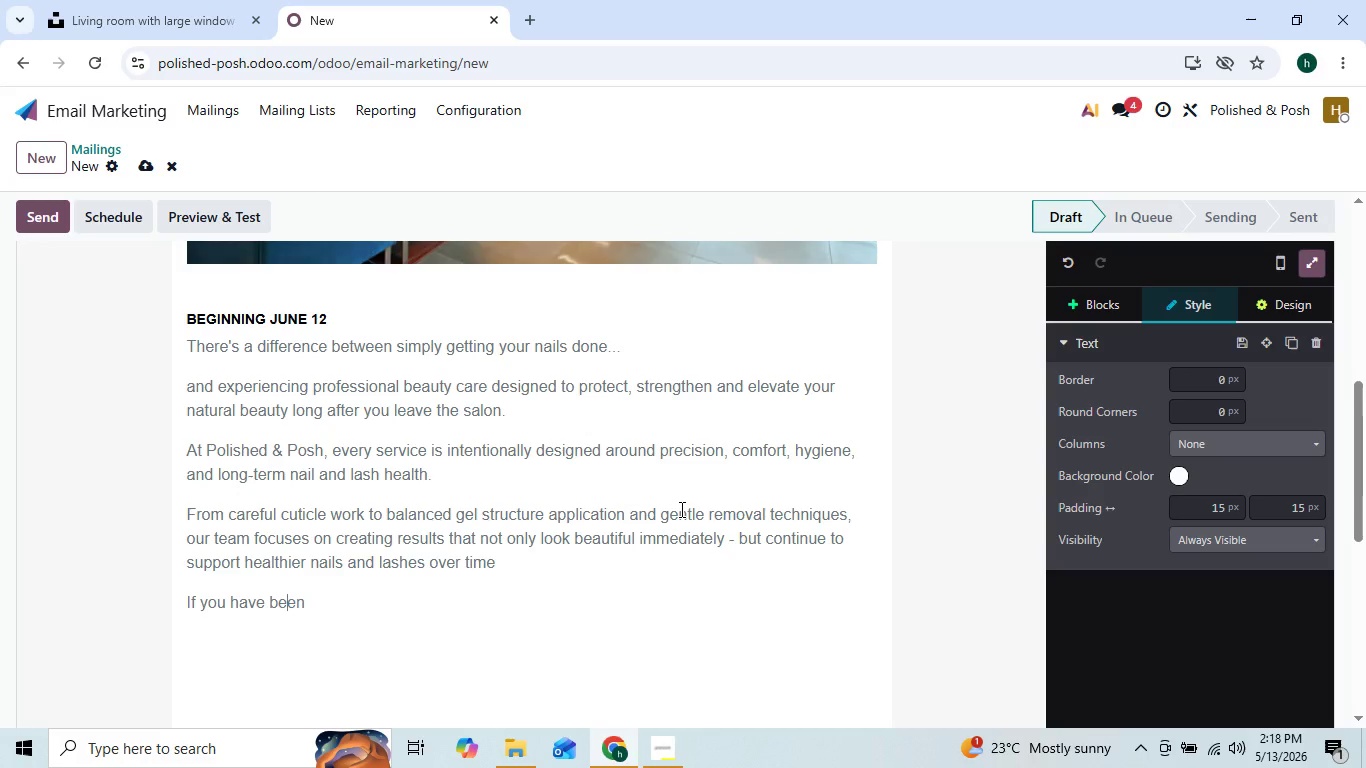 
key(ArrowLeft)
 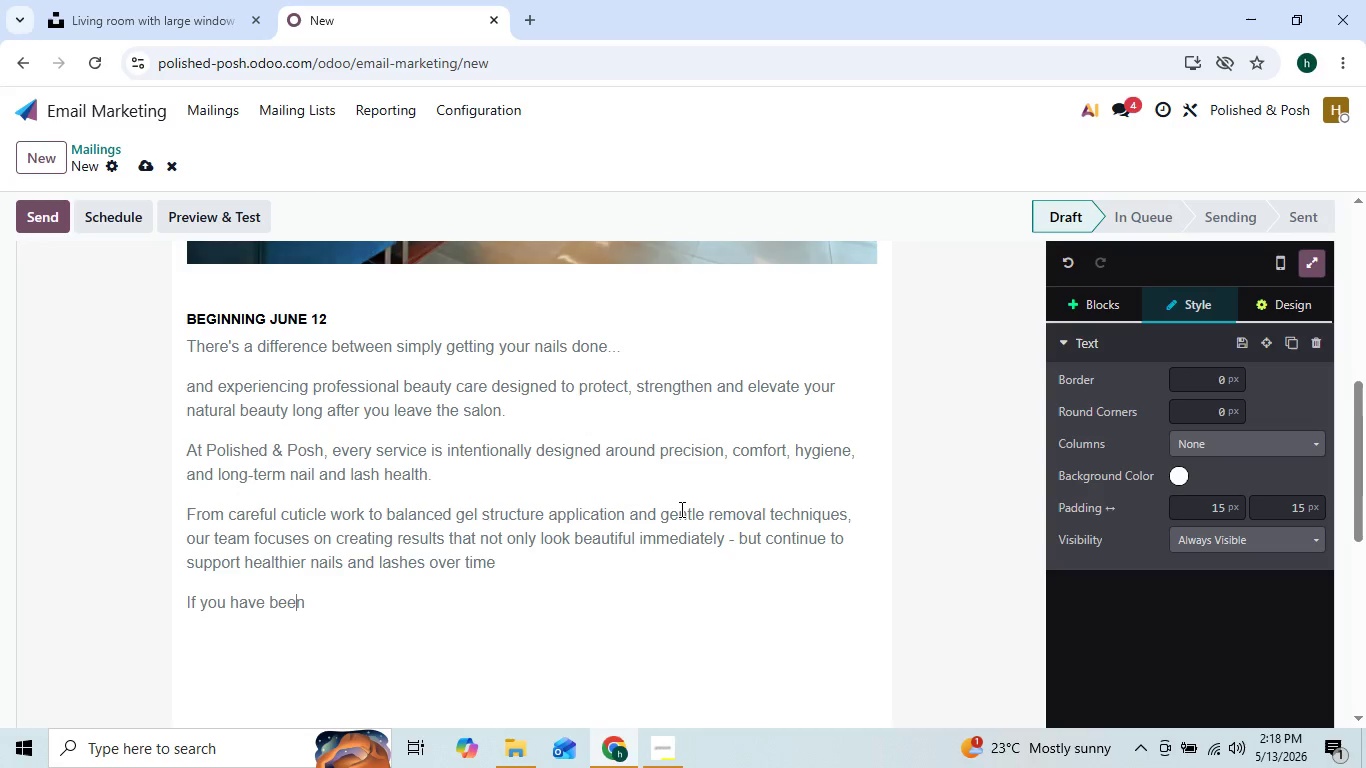 
key(ArrowRight)
 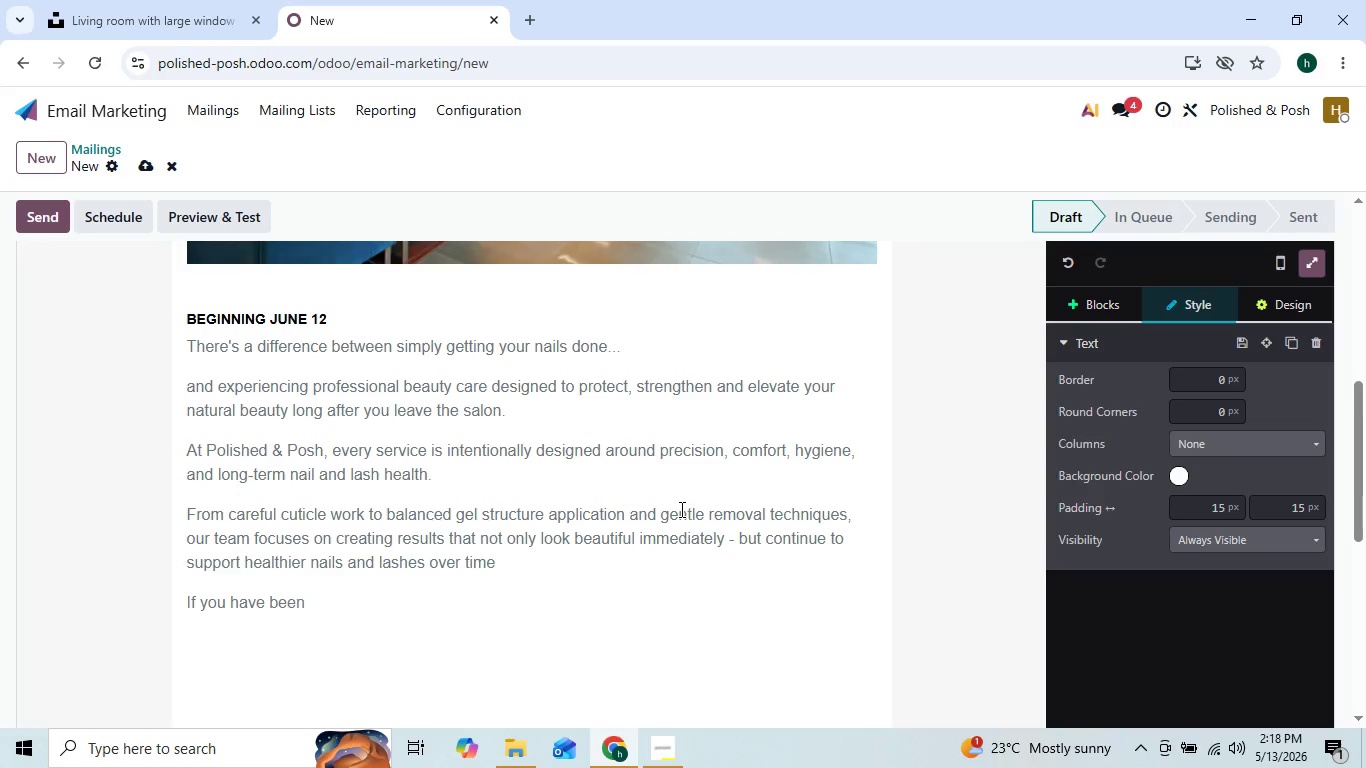 
key(ArrowRight)
 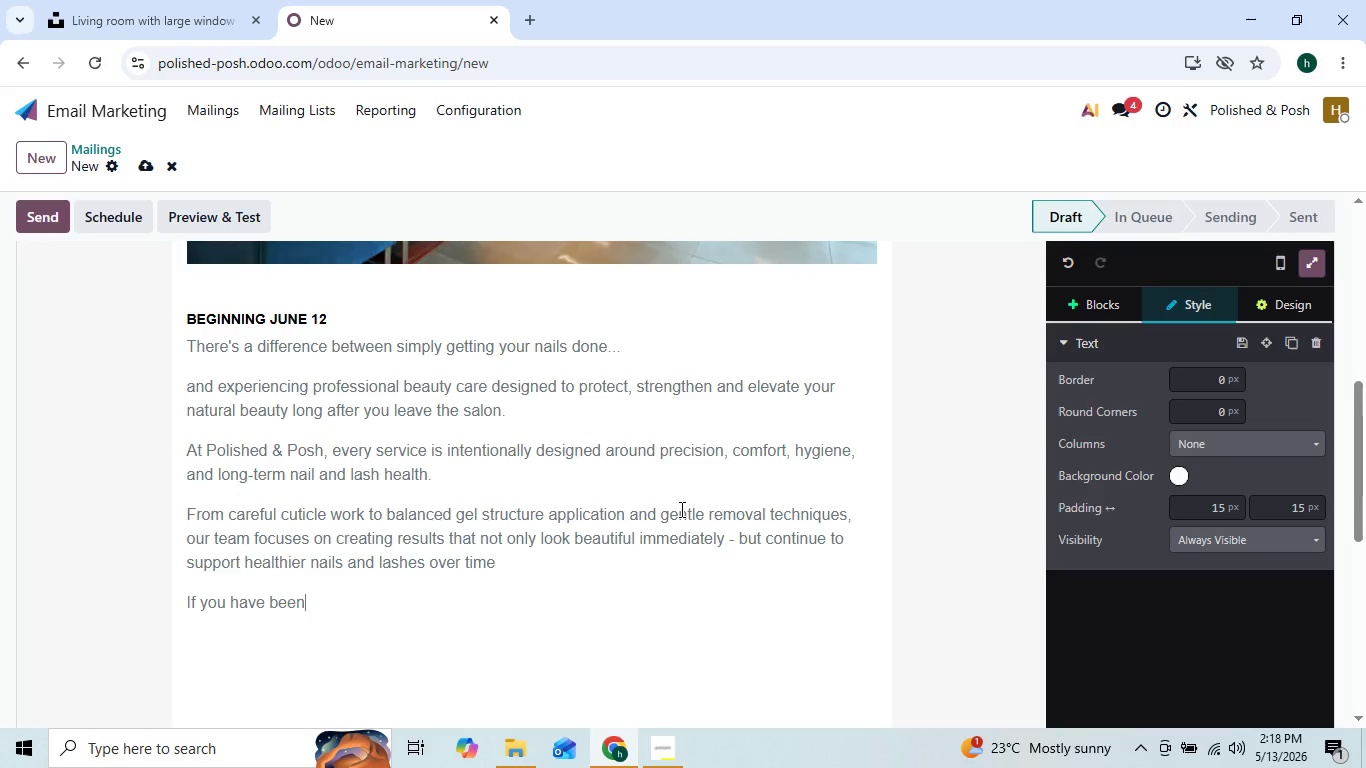 
key(ArrowLeft)
 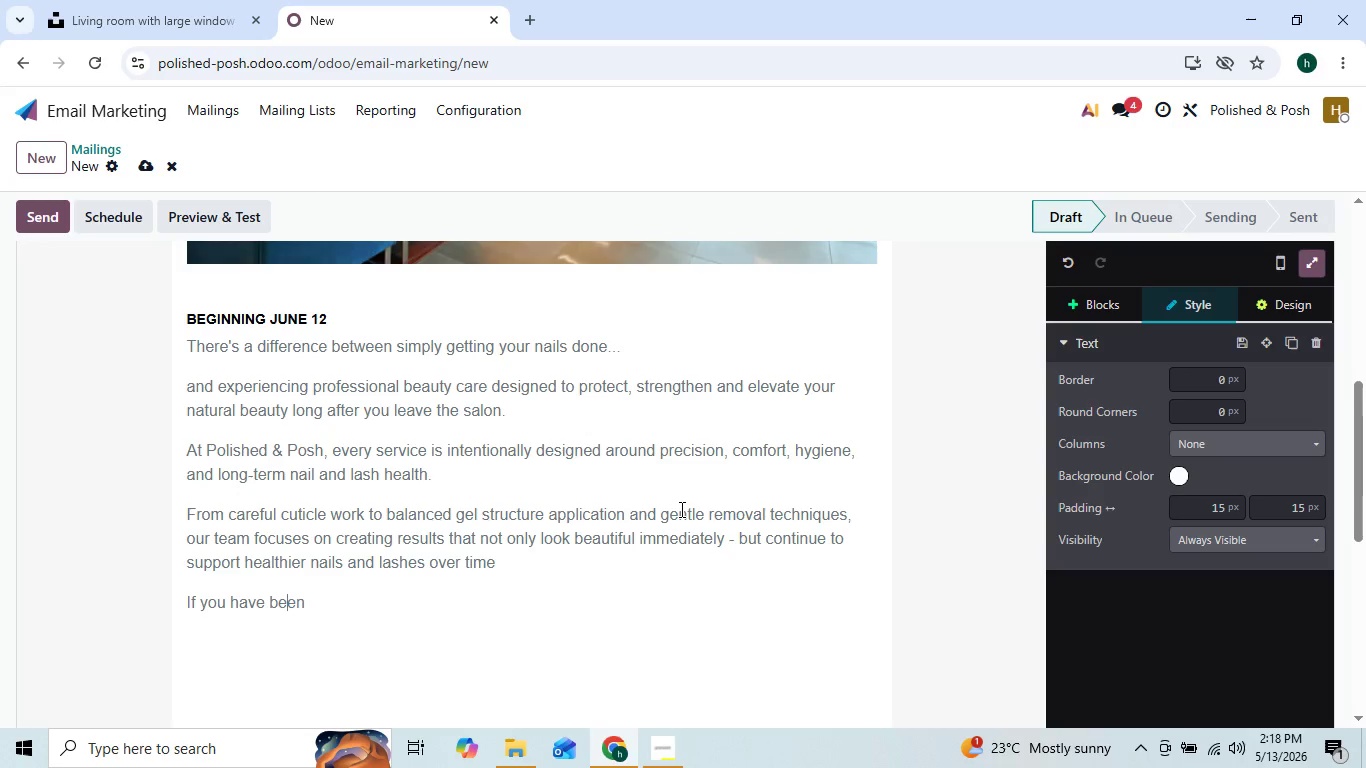 
key(ArrowLeft)
 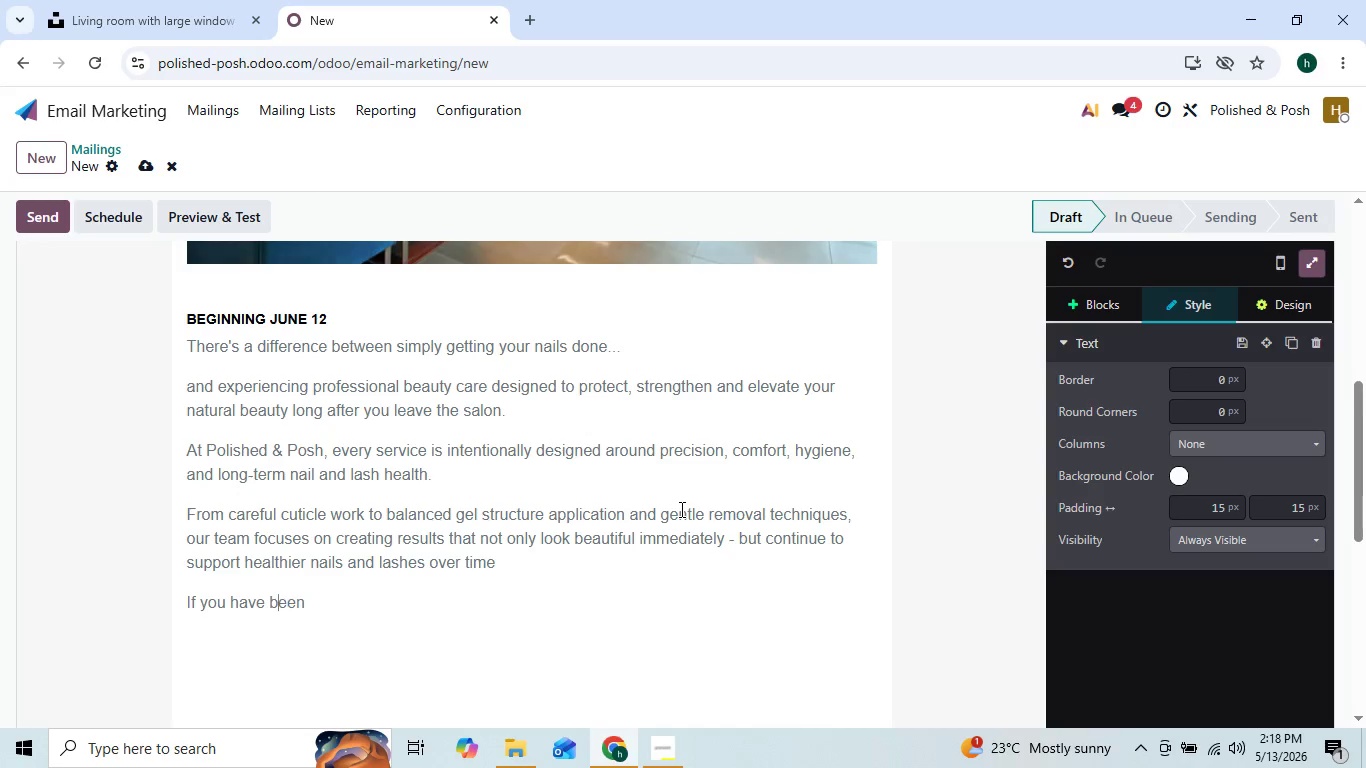 
key(ArrowLeft)
 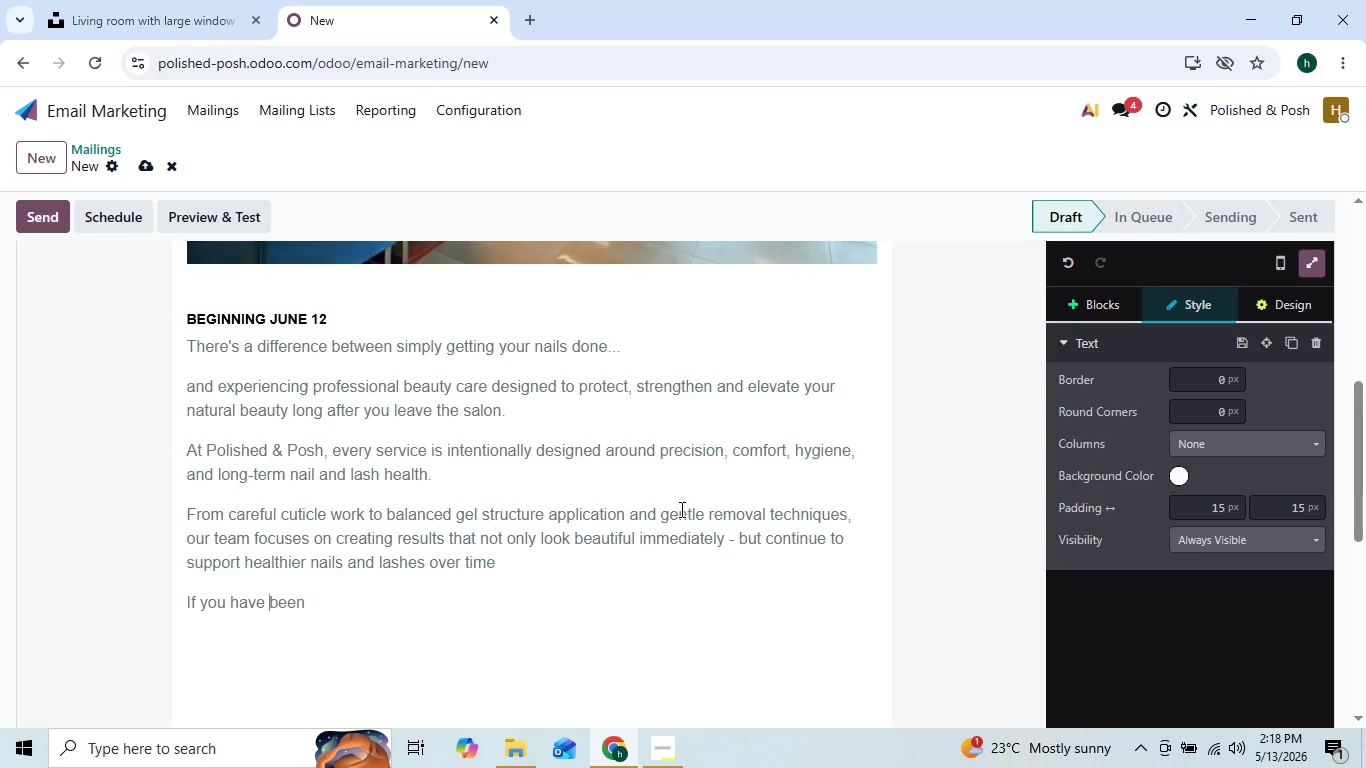 
key(ArrowLeft)
 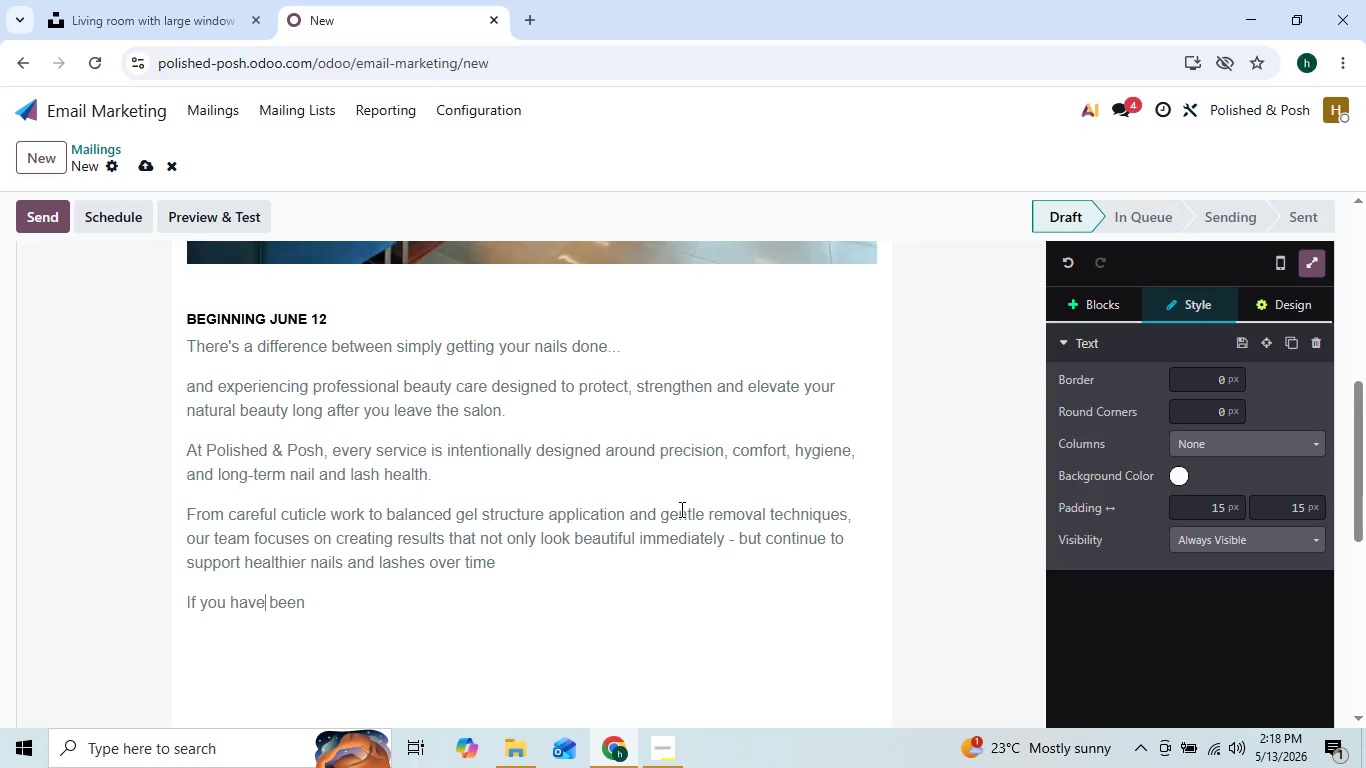 
key(ArrowLeft)
 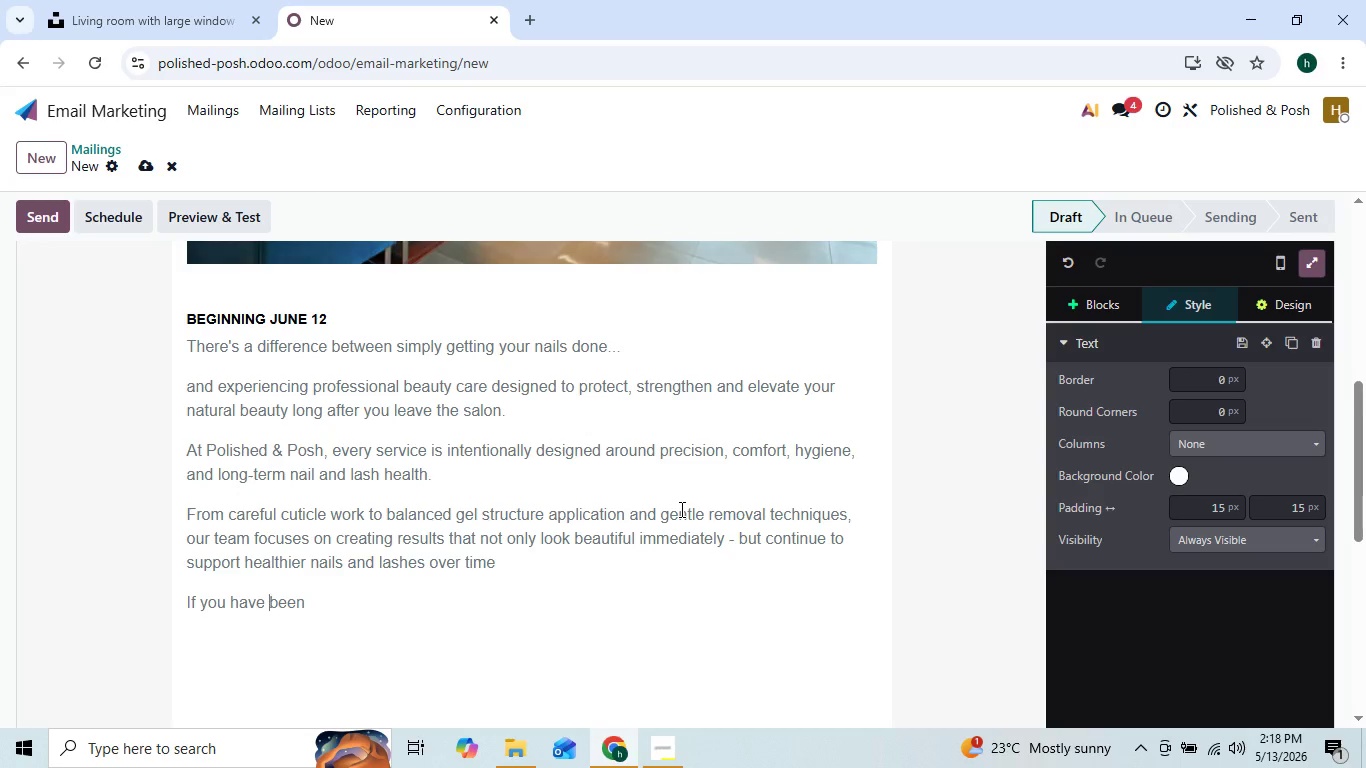 
key(ArrowRight)
 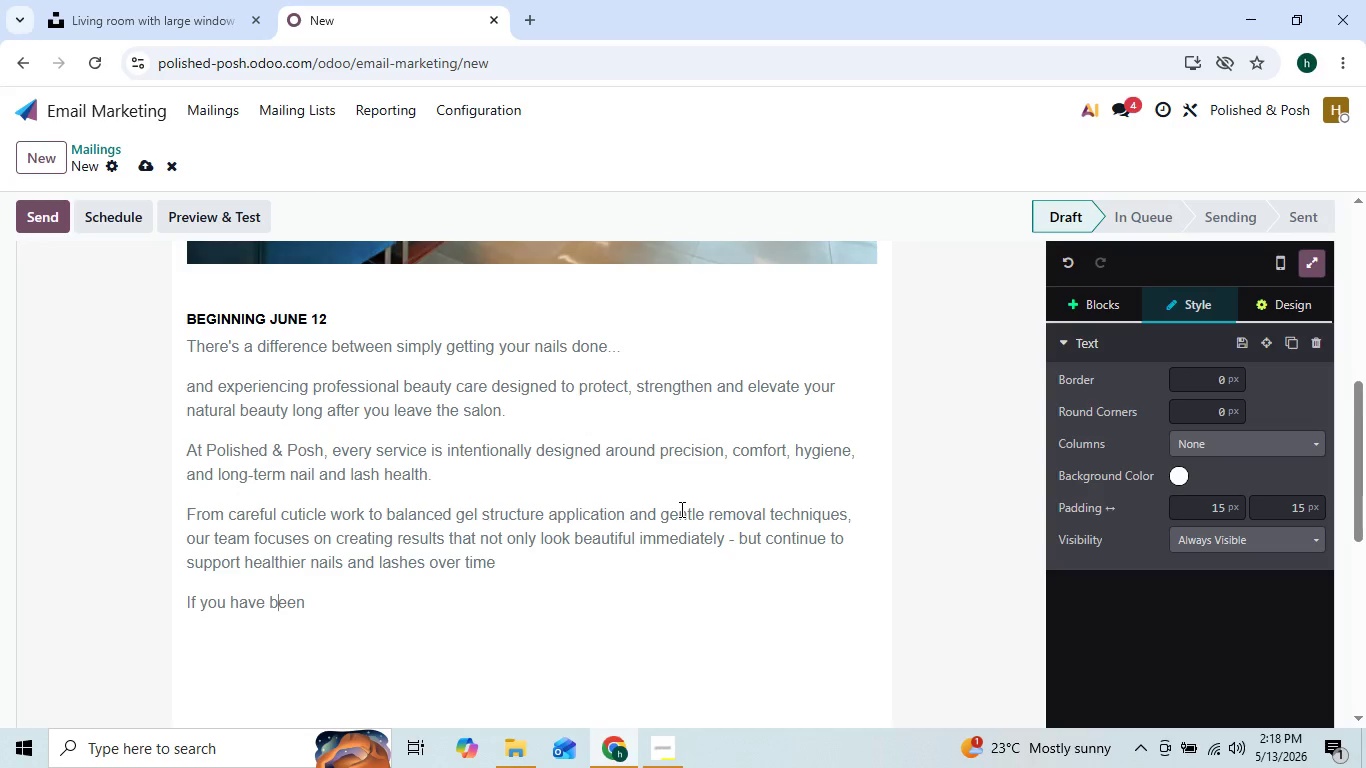 
key(ArrowRight)
 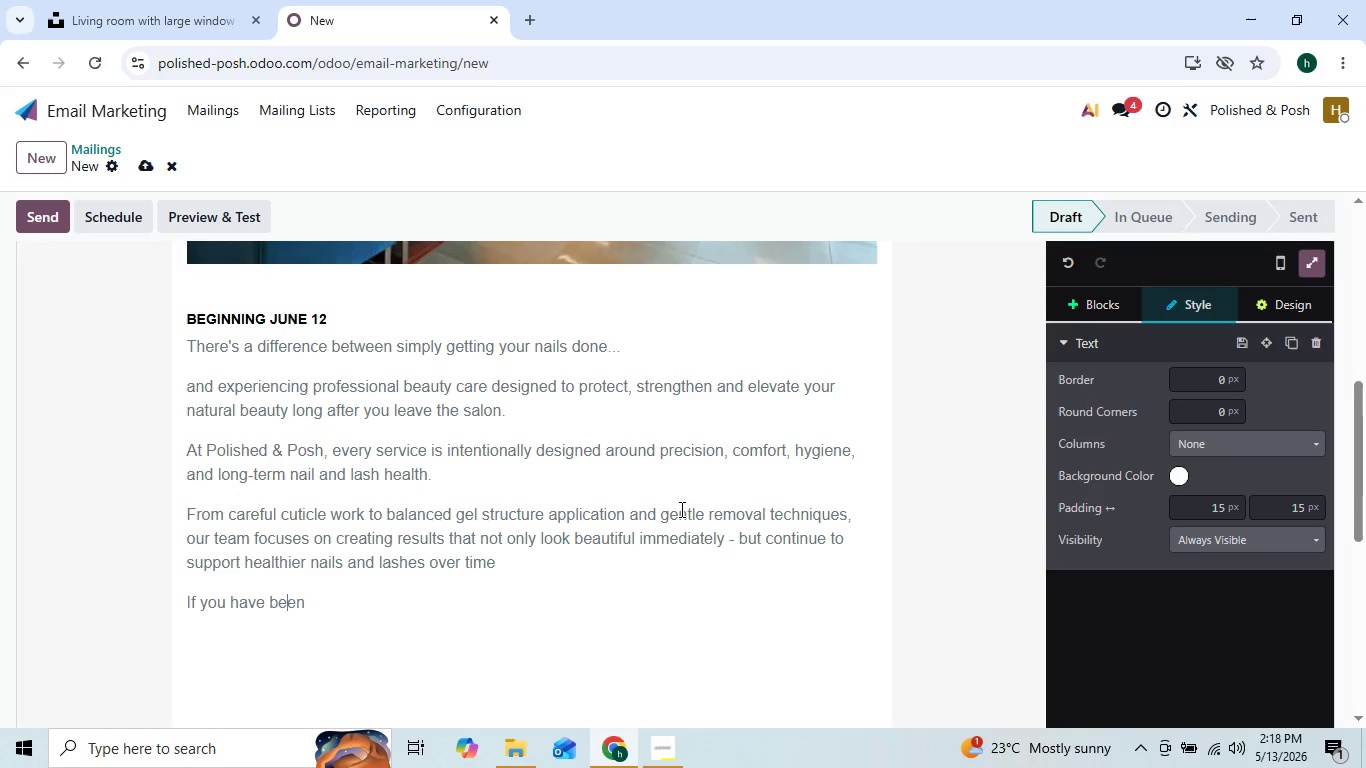 
key(ArrowRight)
 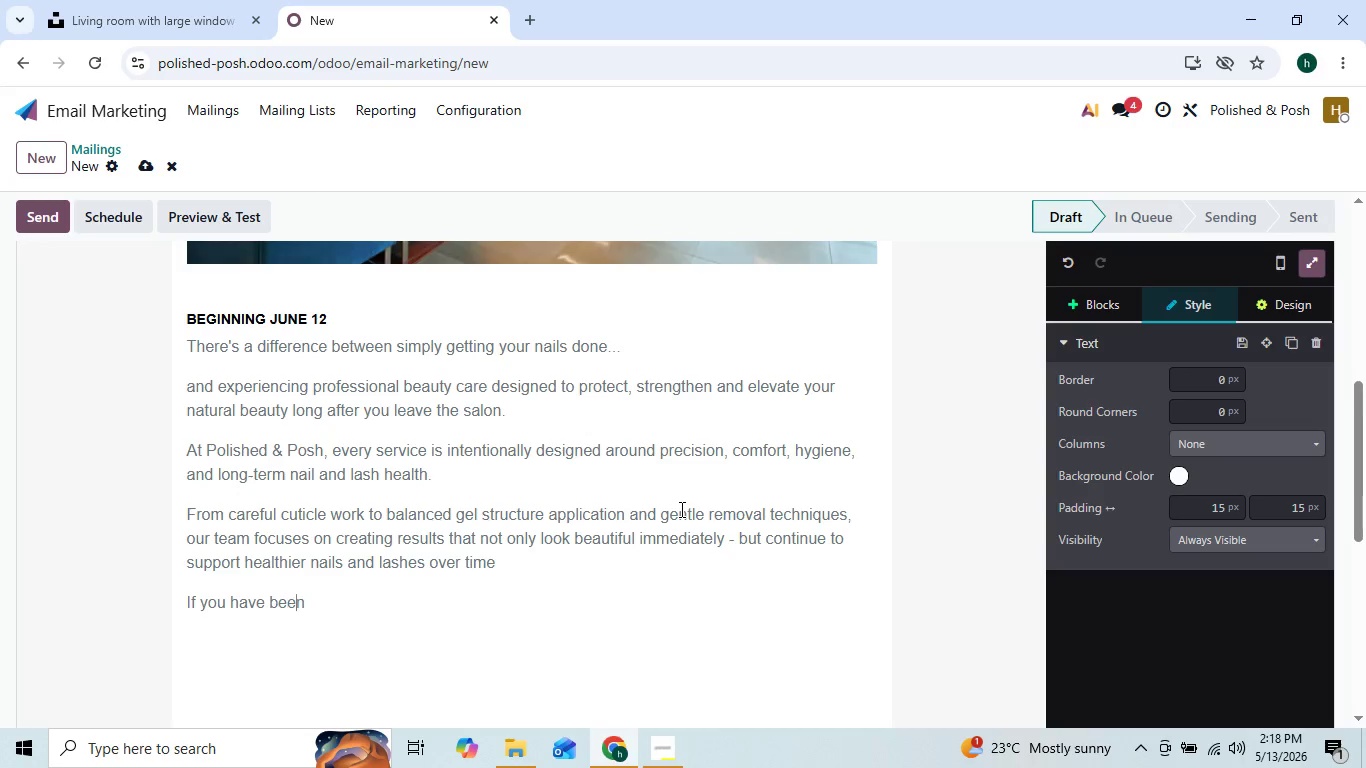 
key(ArrowRight)
 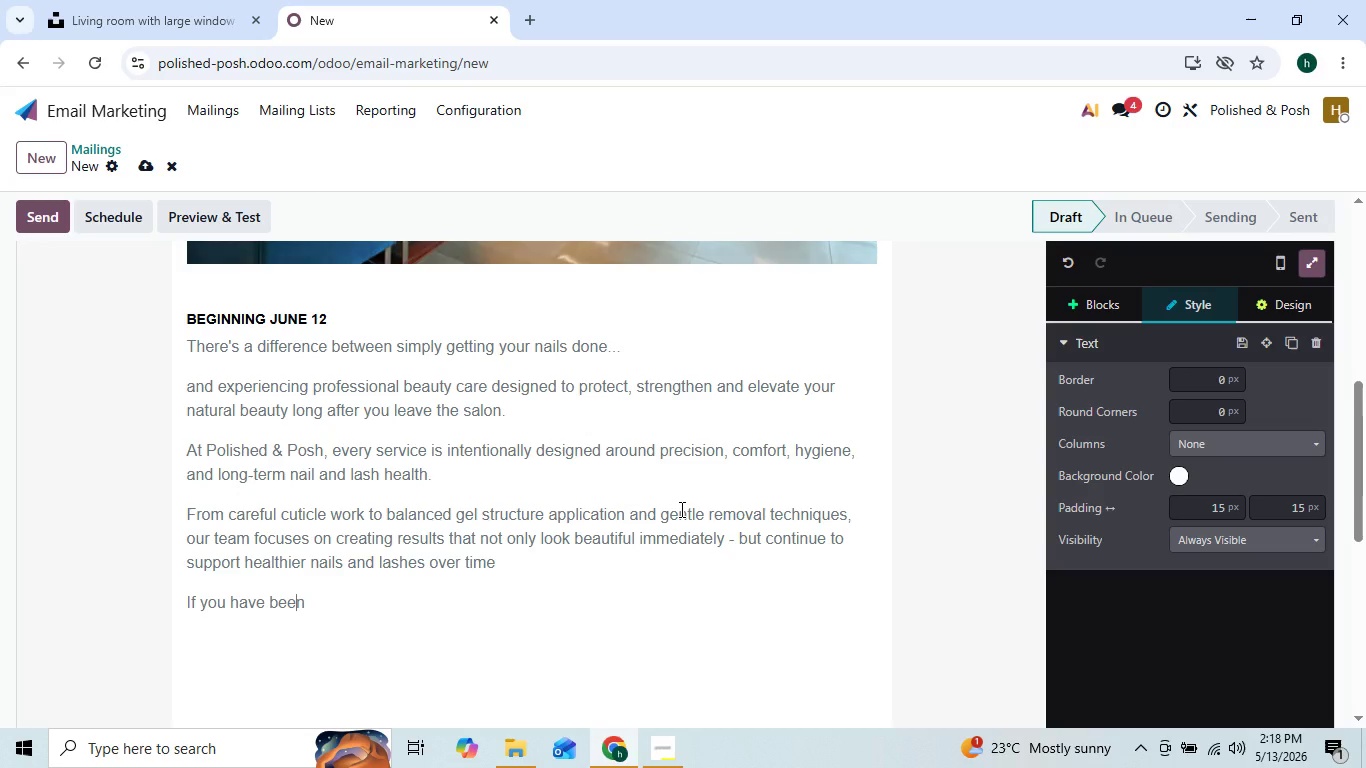 
key(ArrowRight)
 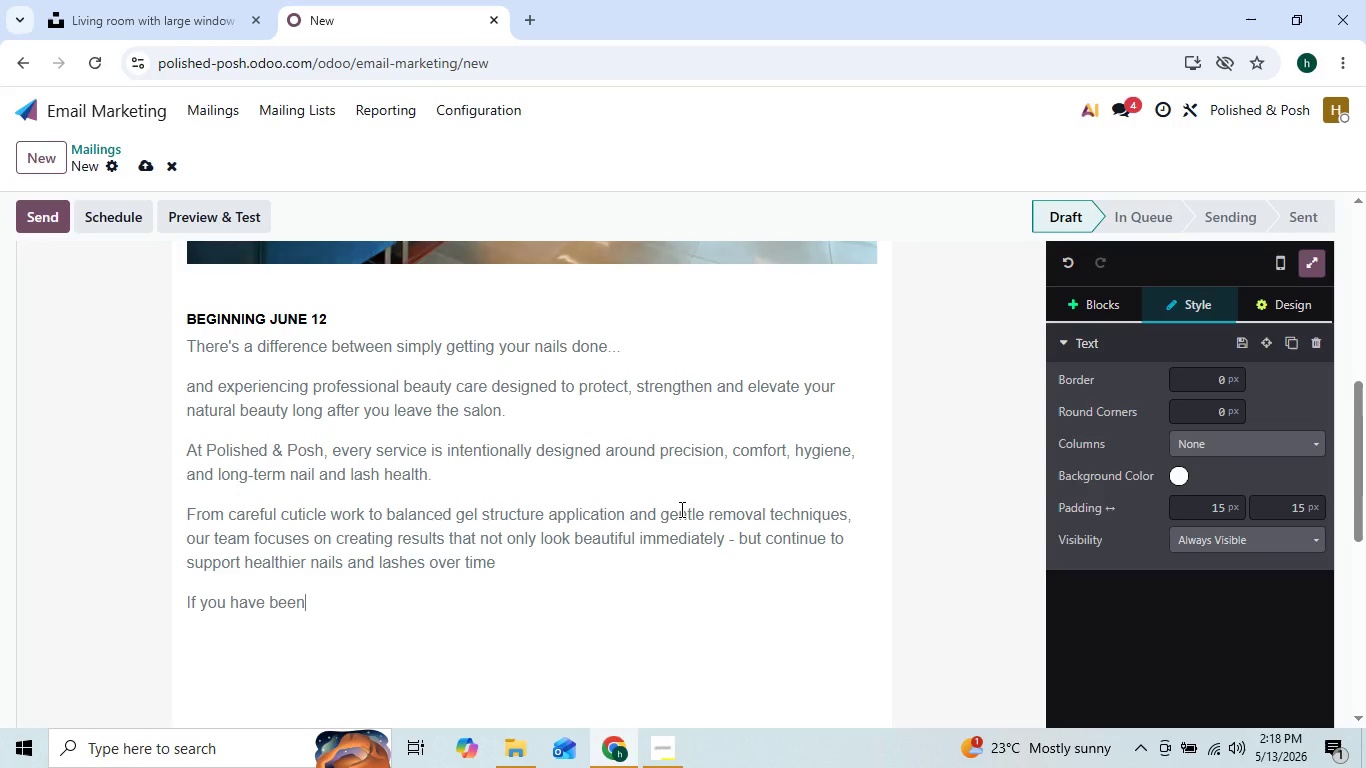 
type( thinking about booking your first profr)
key(Backspace)
type(essional appointment we would )
 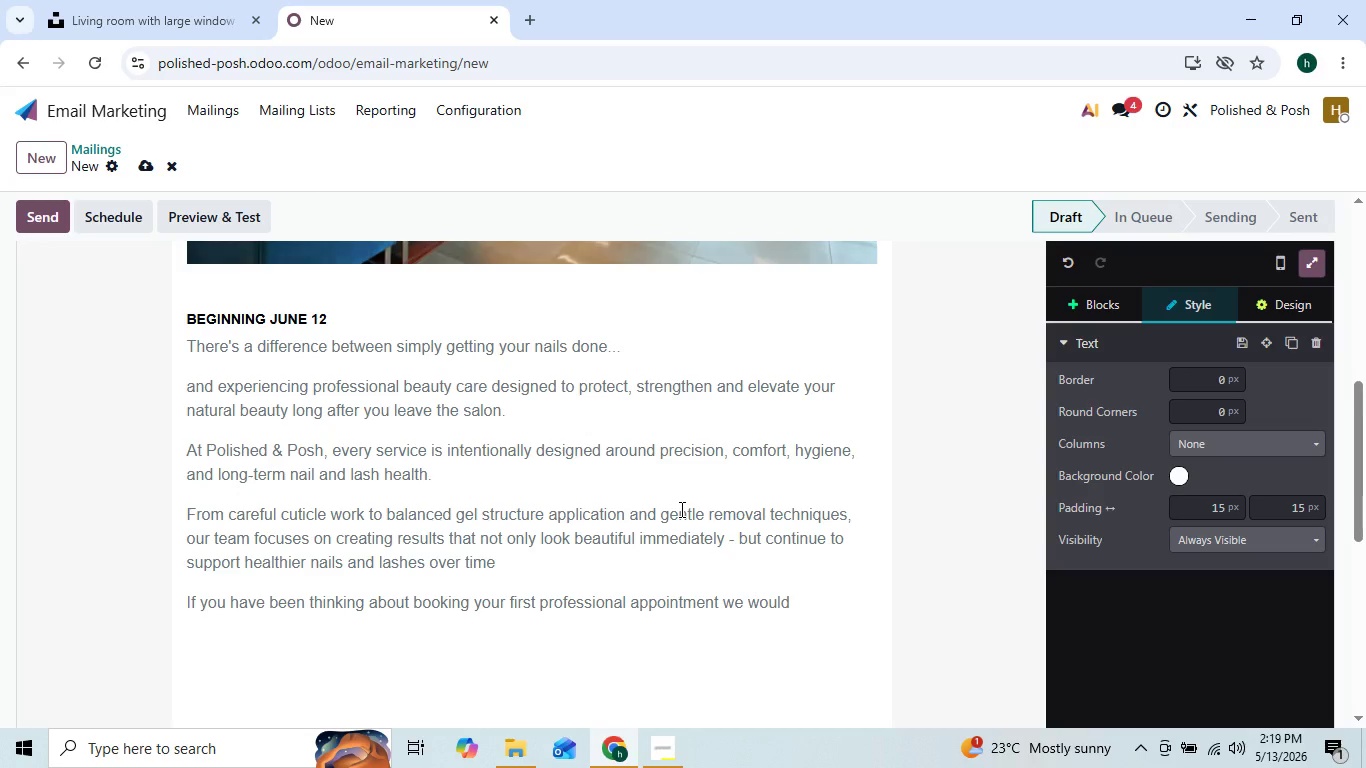 
key(ArrowLeft)
 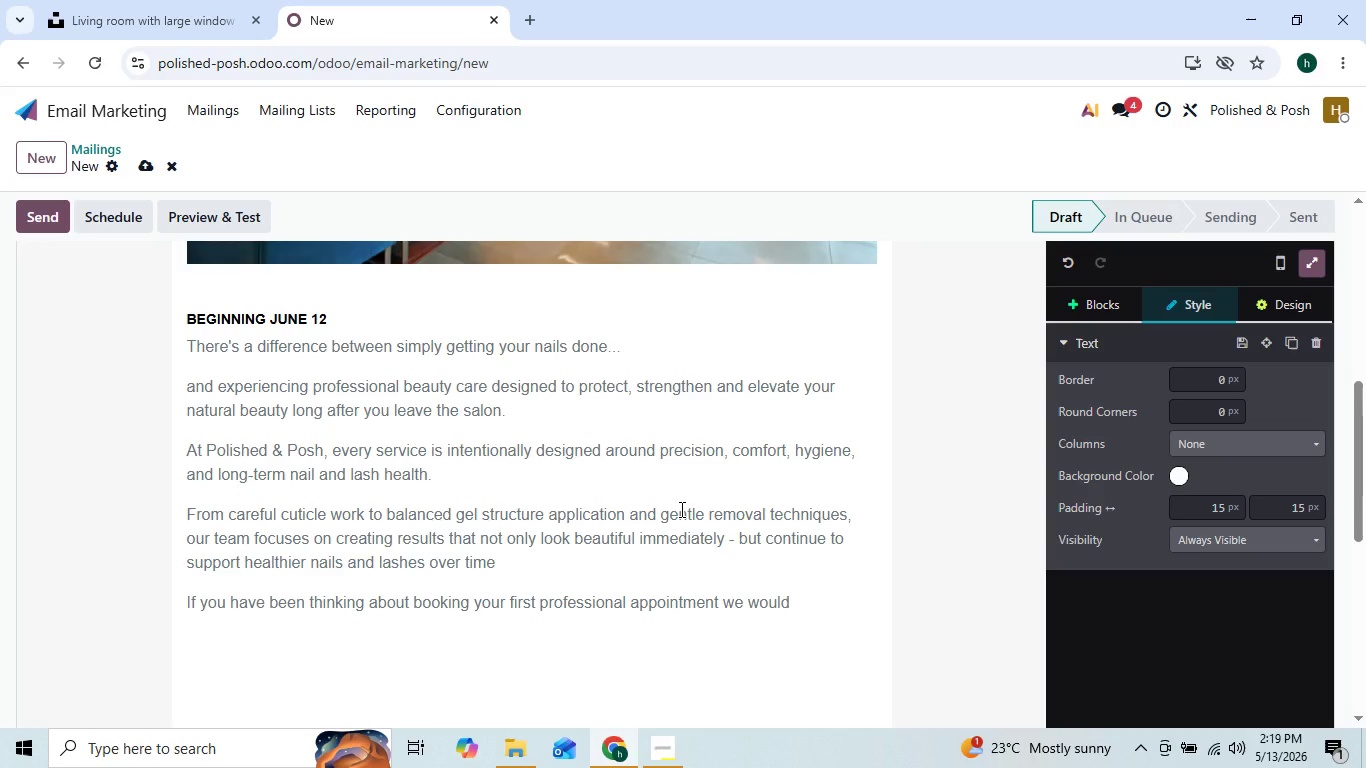 
key(ArrowRight)
 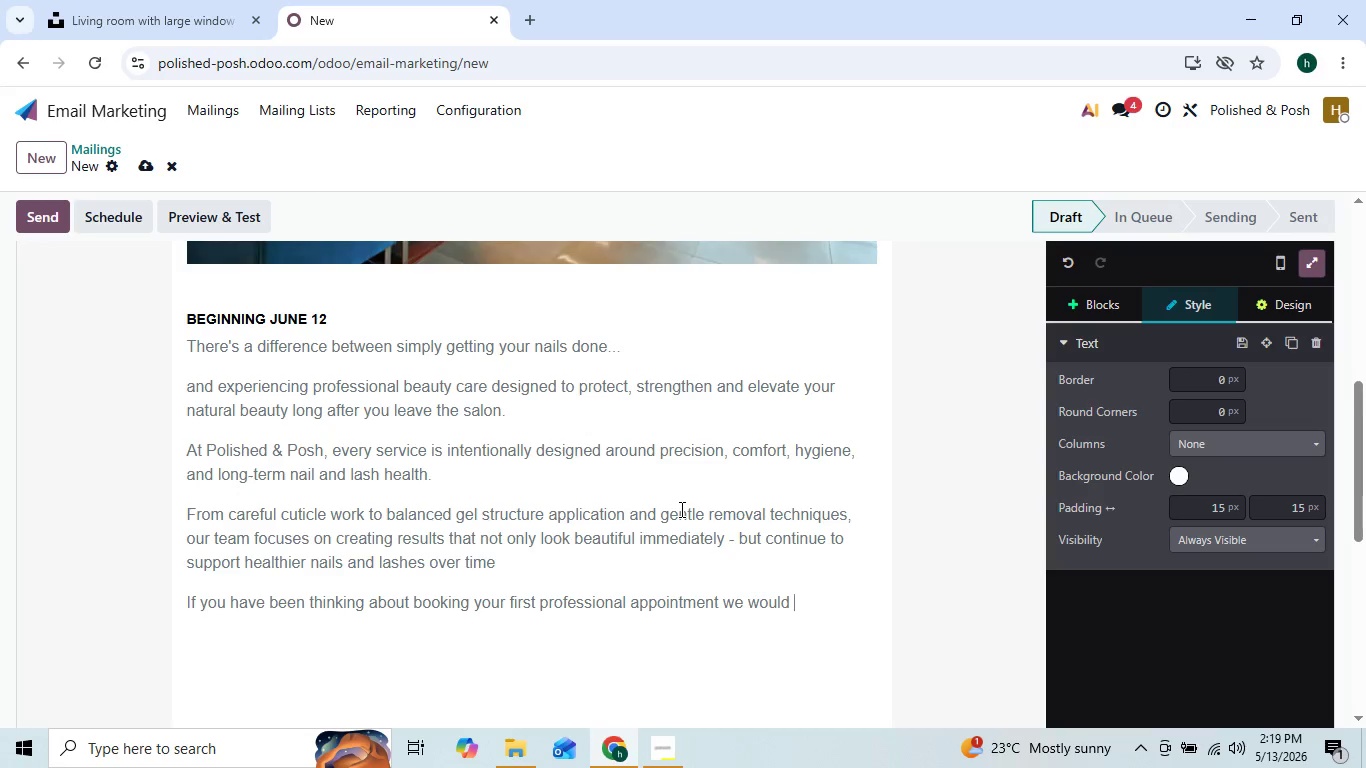 
type(love )
 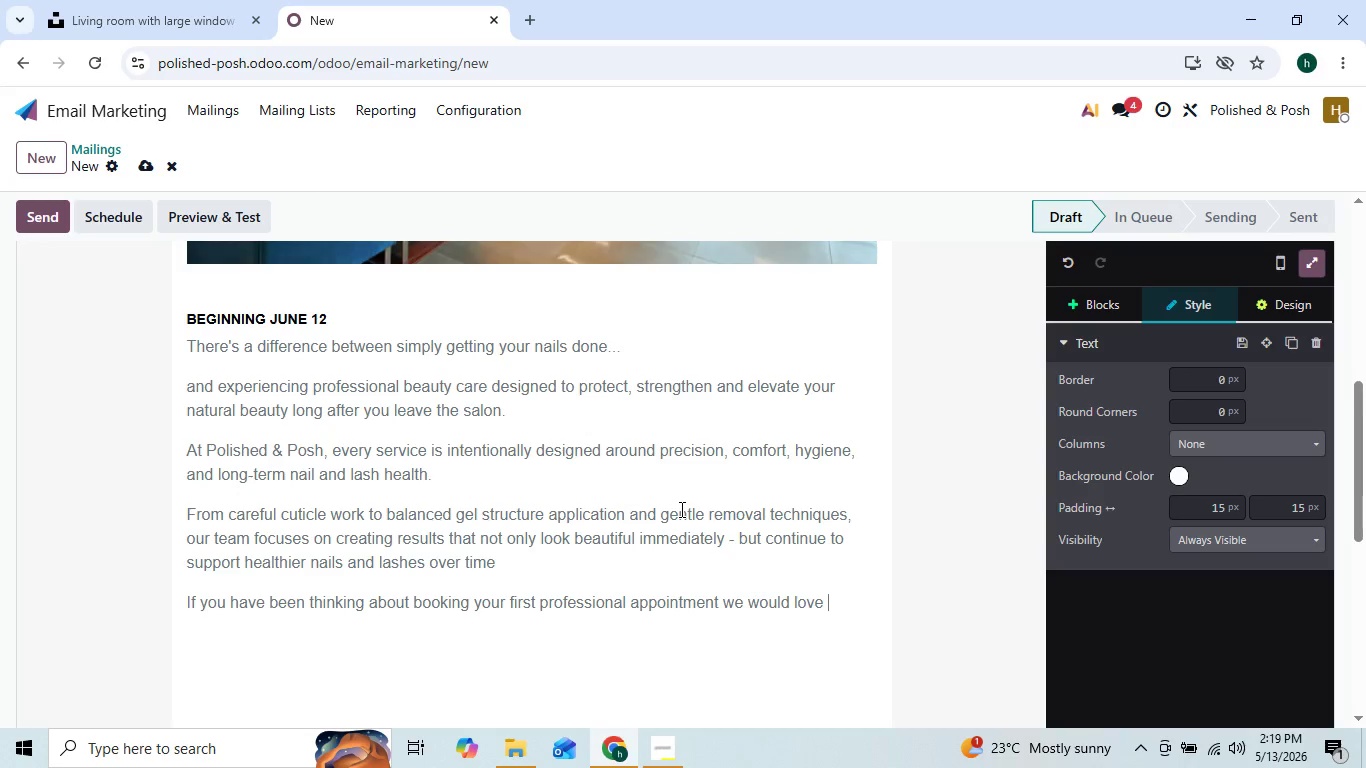 
key(ArrowLeft)
 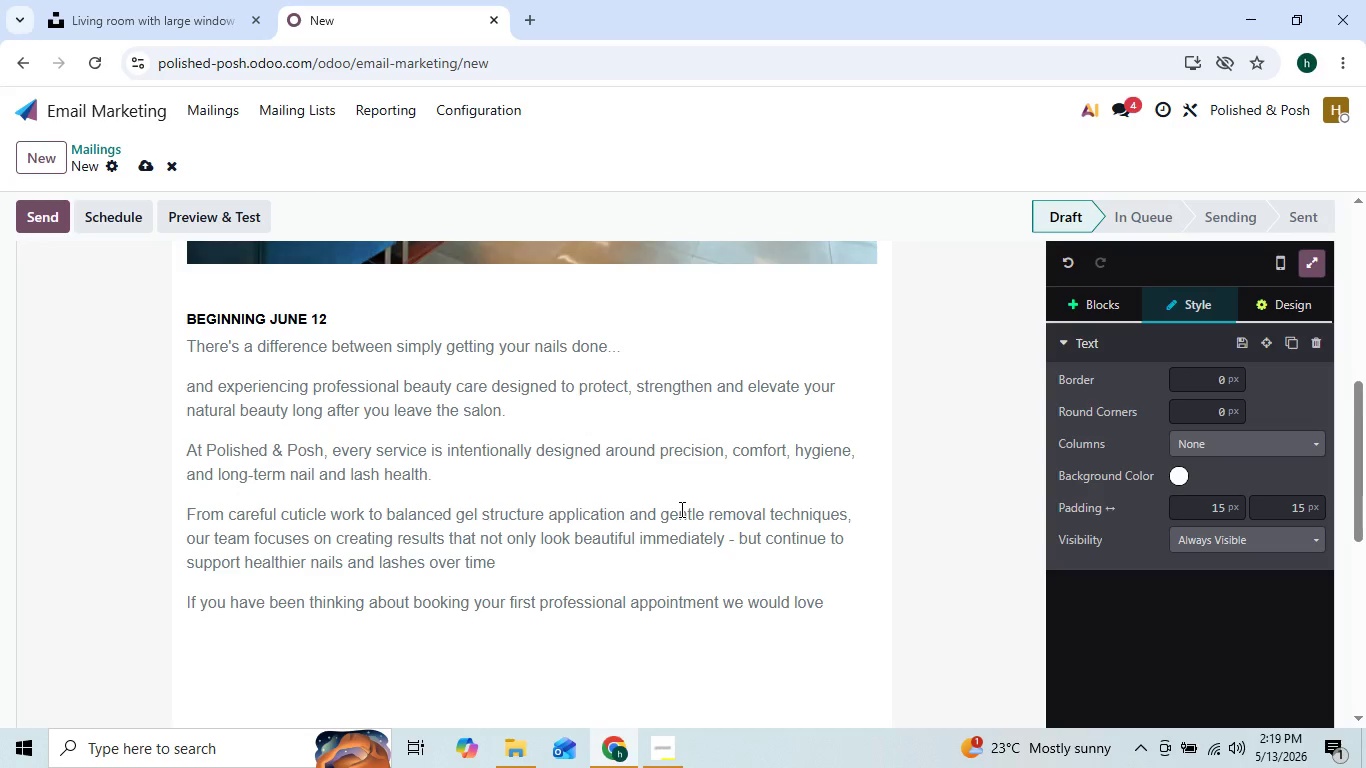 
key(ArrowLeft)
 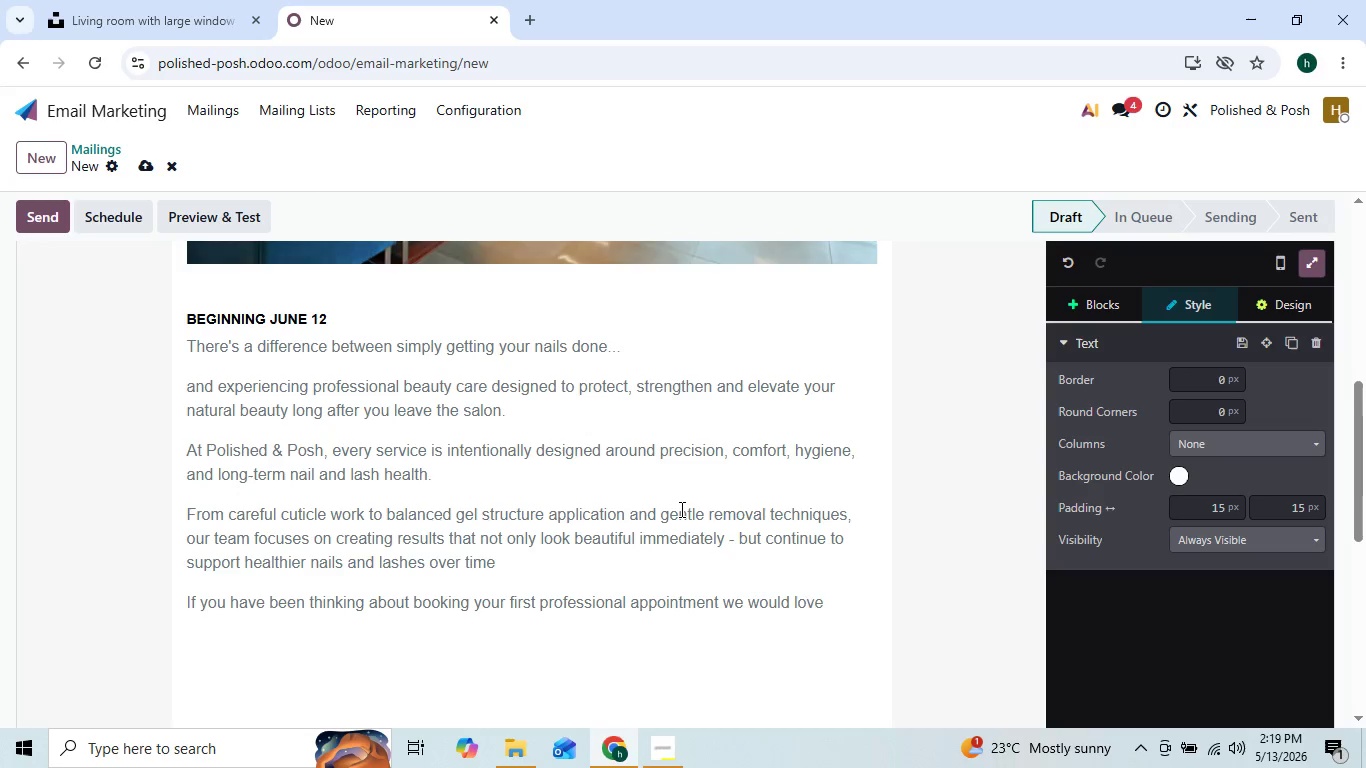 
key(ArrowRight)
 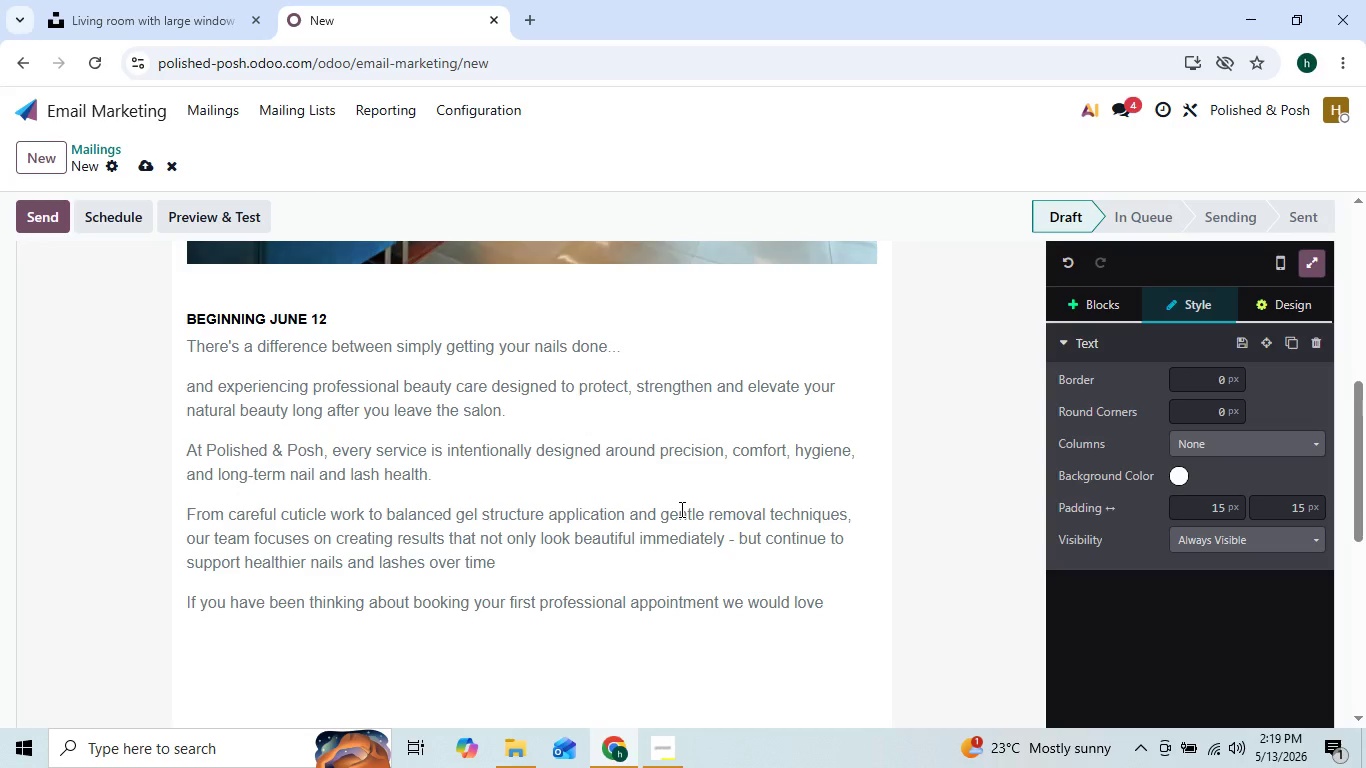 
type( to officially welcome you into the studion)
key(Backspace)
 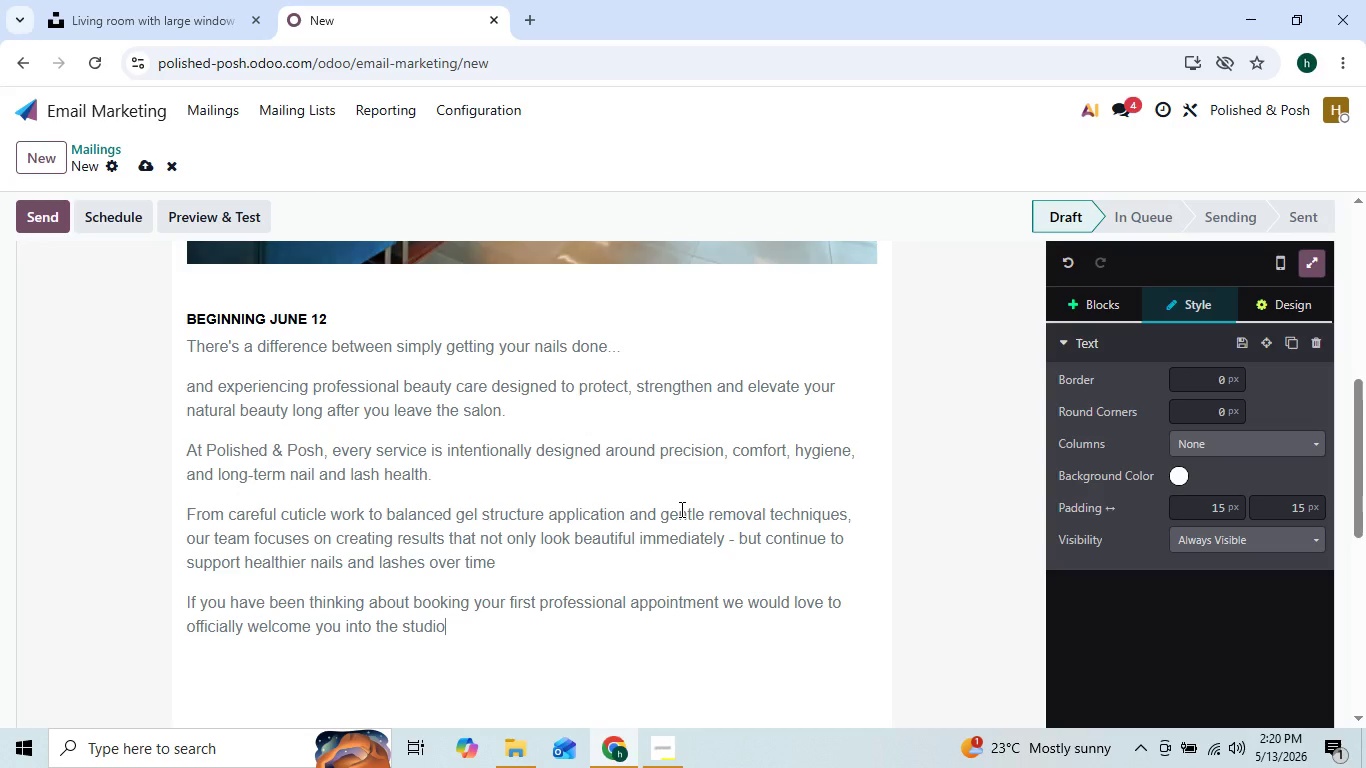 
type( wu)
key(Backspace)
type(ith an exclusive First)
 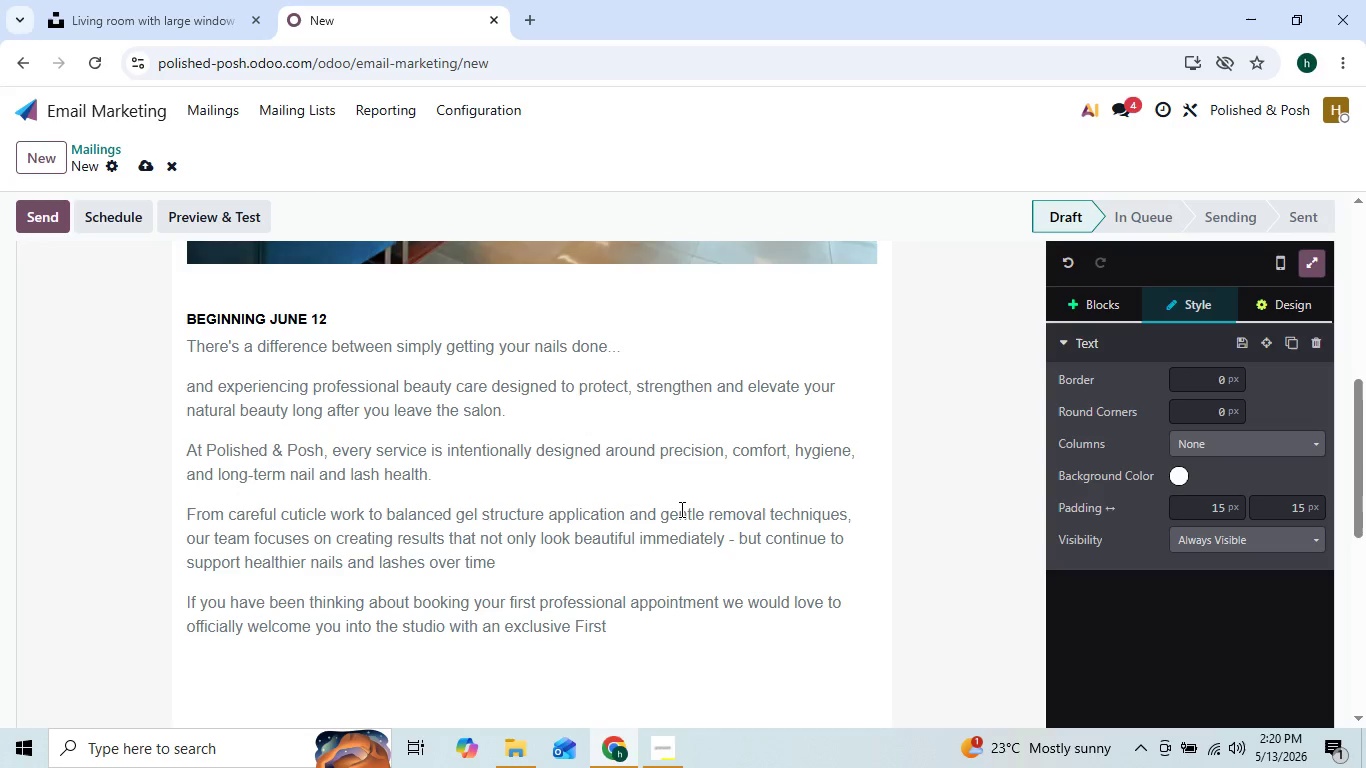 
wait(5.12)
 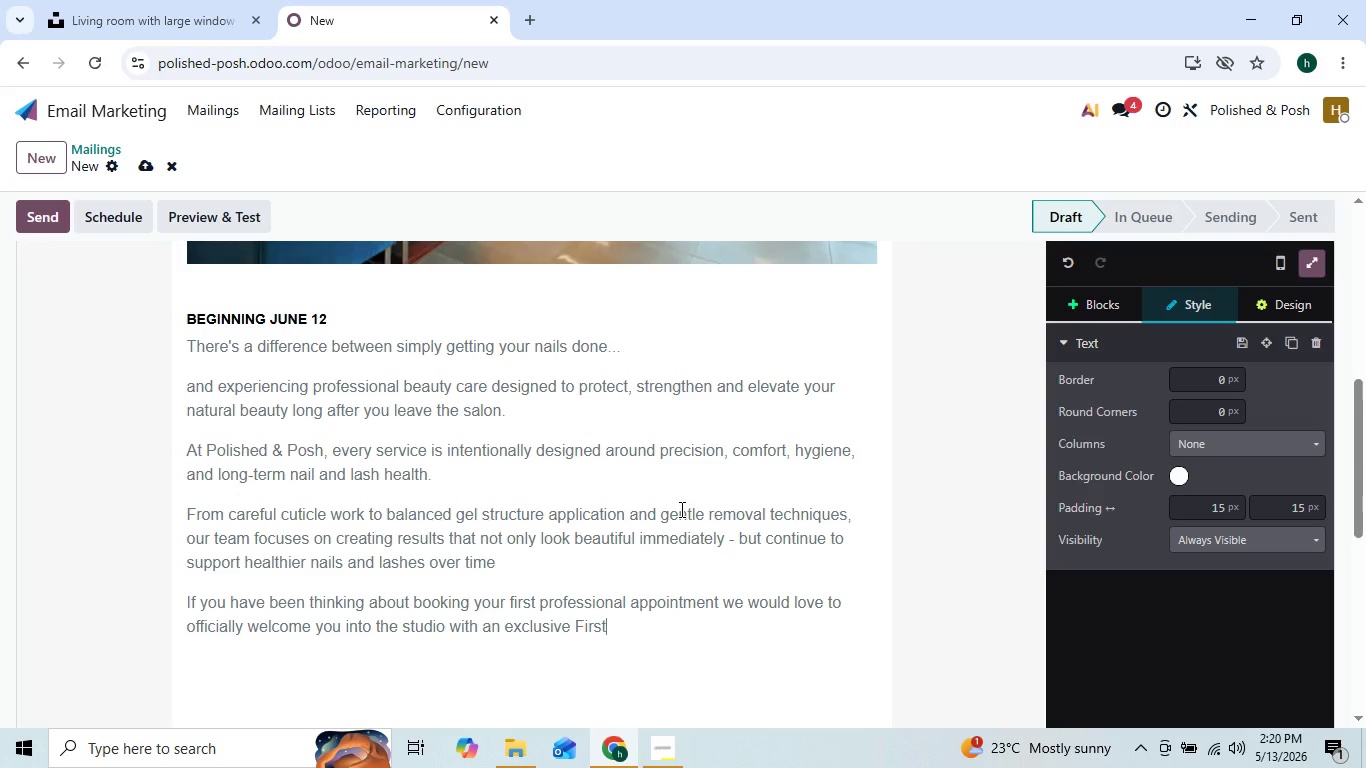 
hold_key(key=ShiftRight, duration=0.31)
 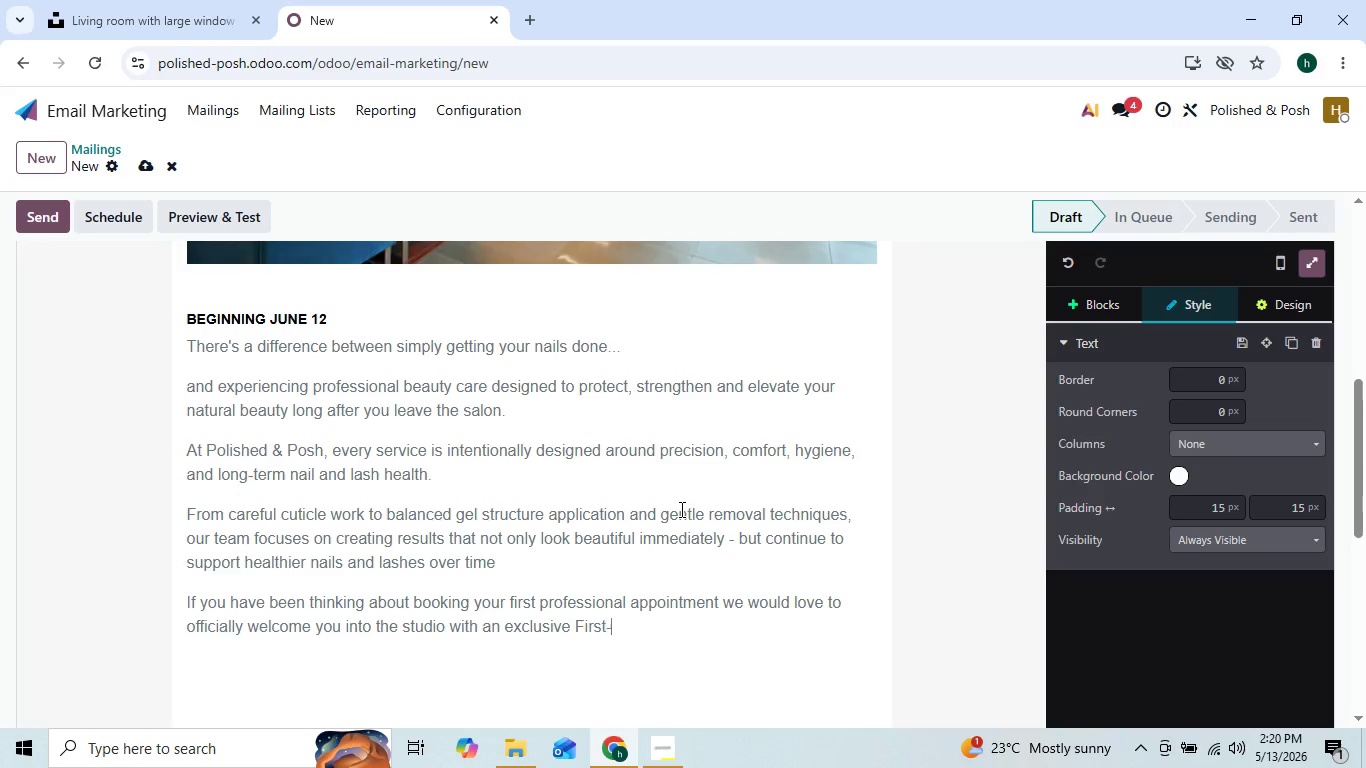 
type(-Tie gus)
key(Backspace)
key(Backspace)
key(Backspace)
key(Backspace)
key(Backspace)
type(me Guest offer)
 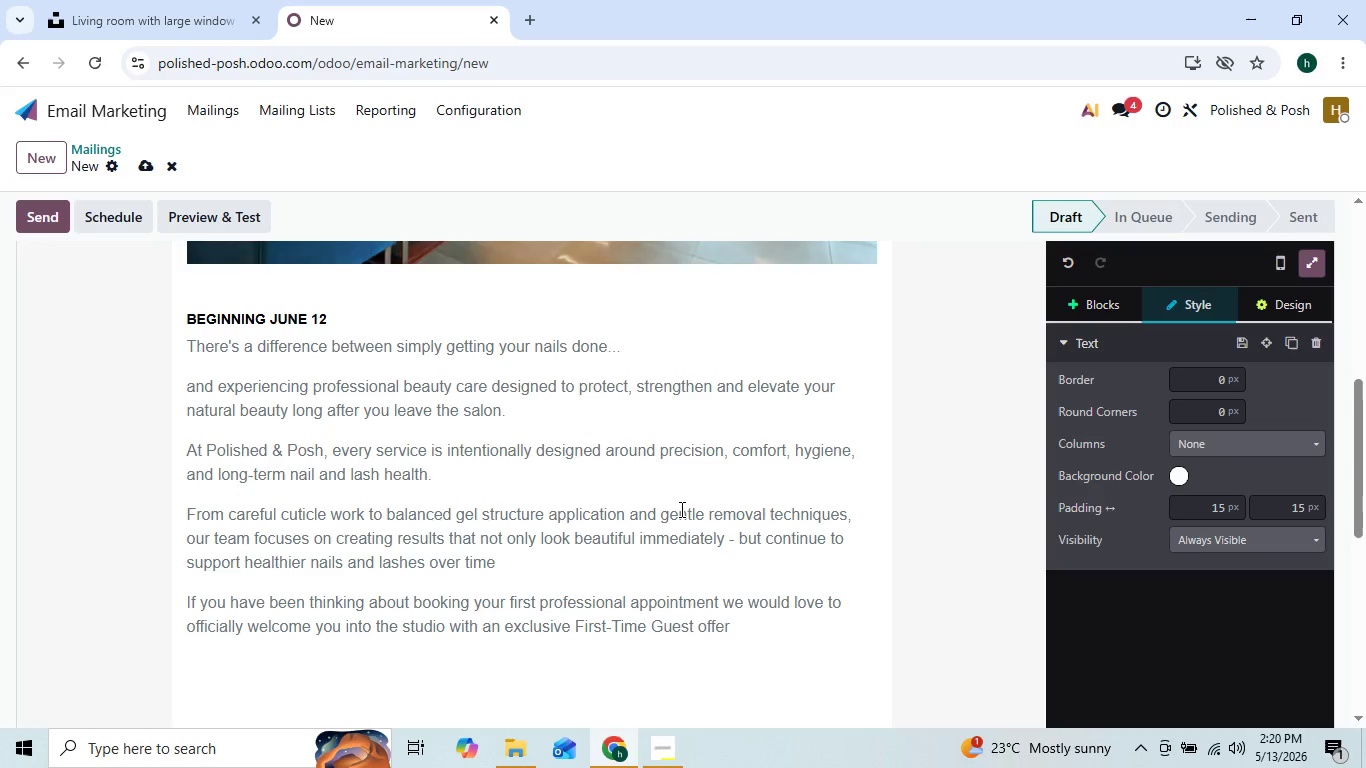 
key(ArrowLeft)
 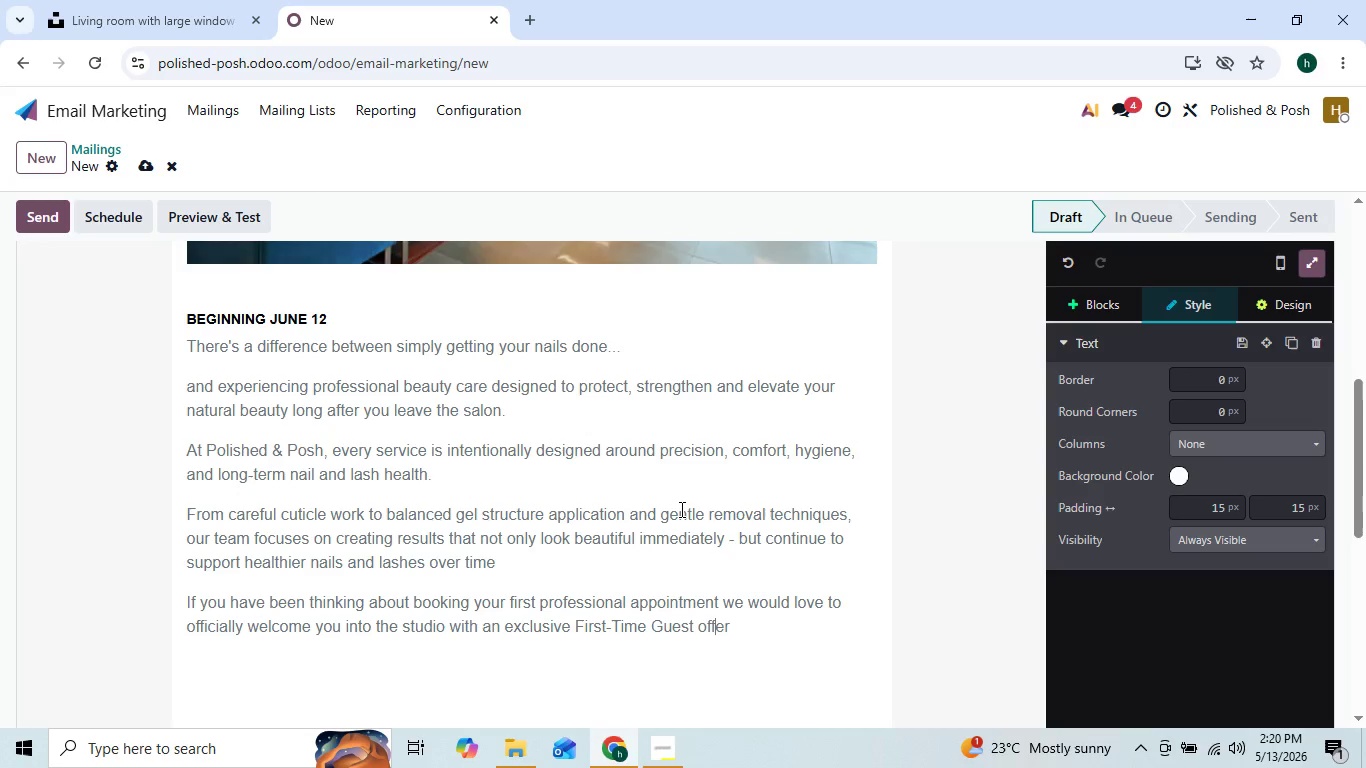 
key(ArrowLeft)
 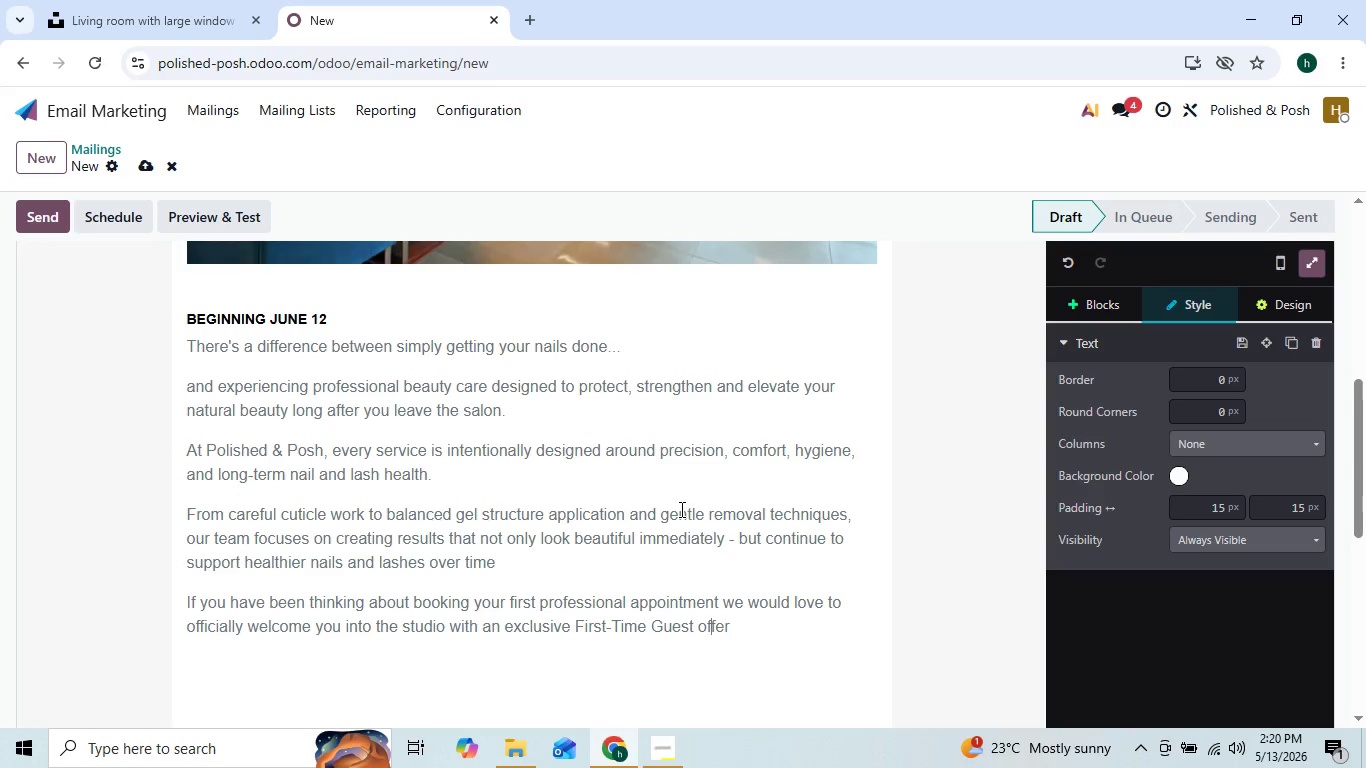 
key(ArrowLeft)
 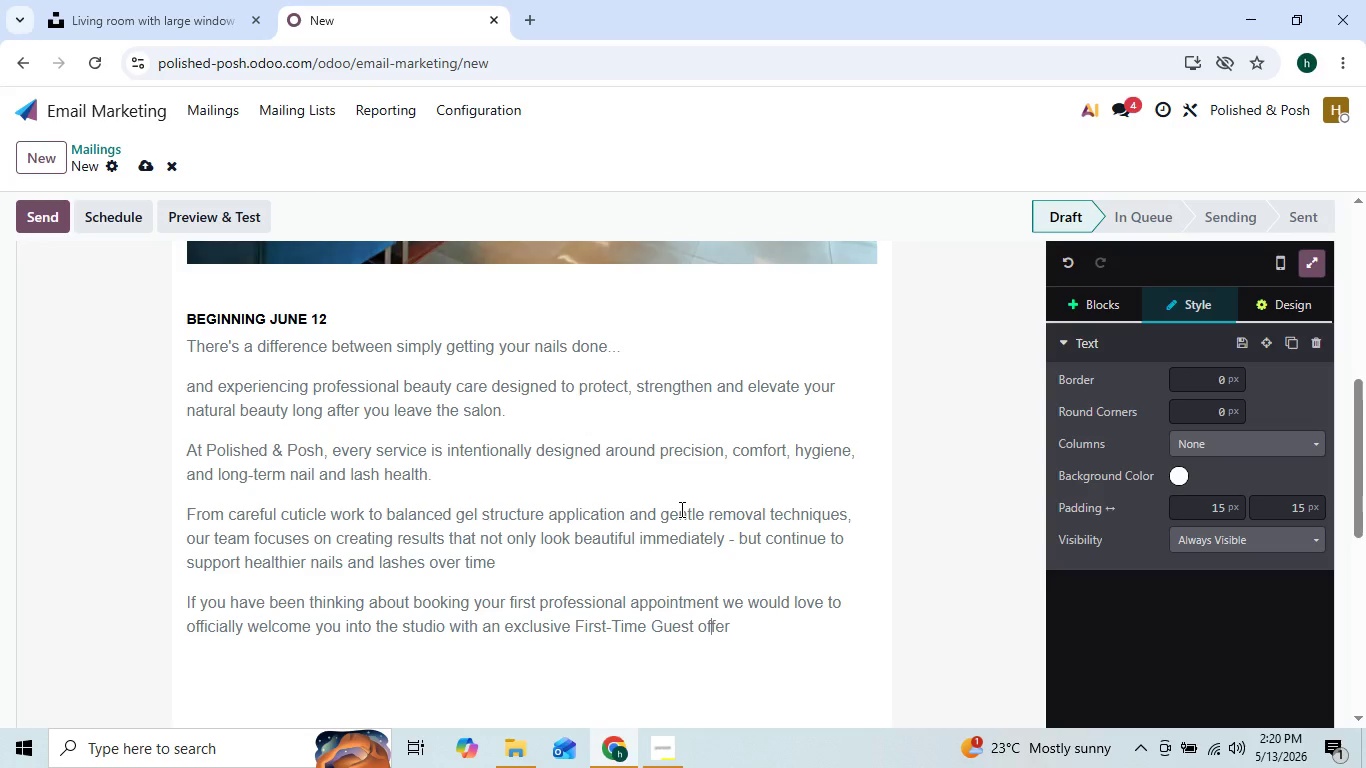 
key(ArrowRight)
 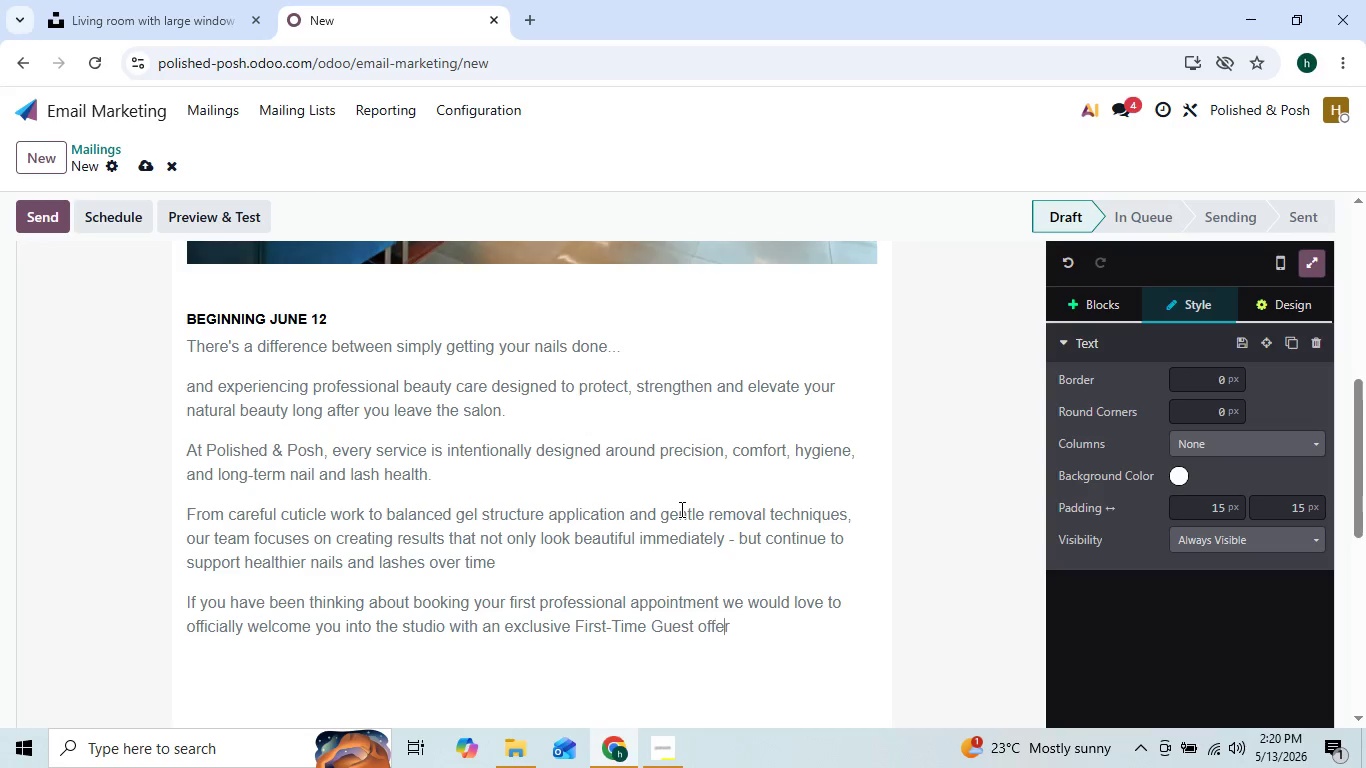 
key(ArrowRight)
 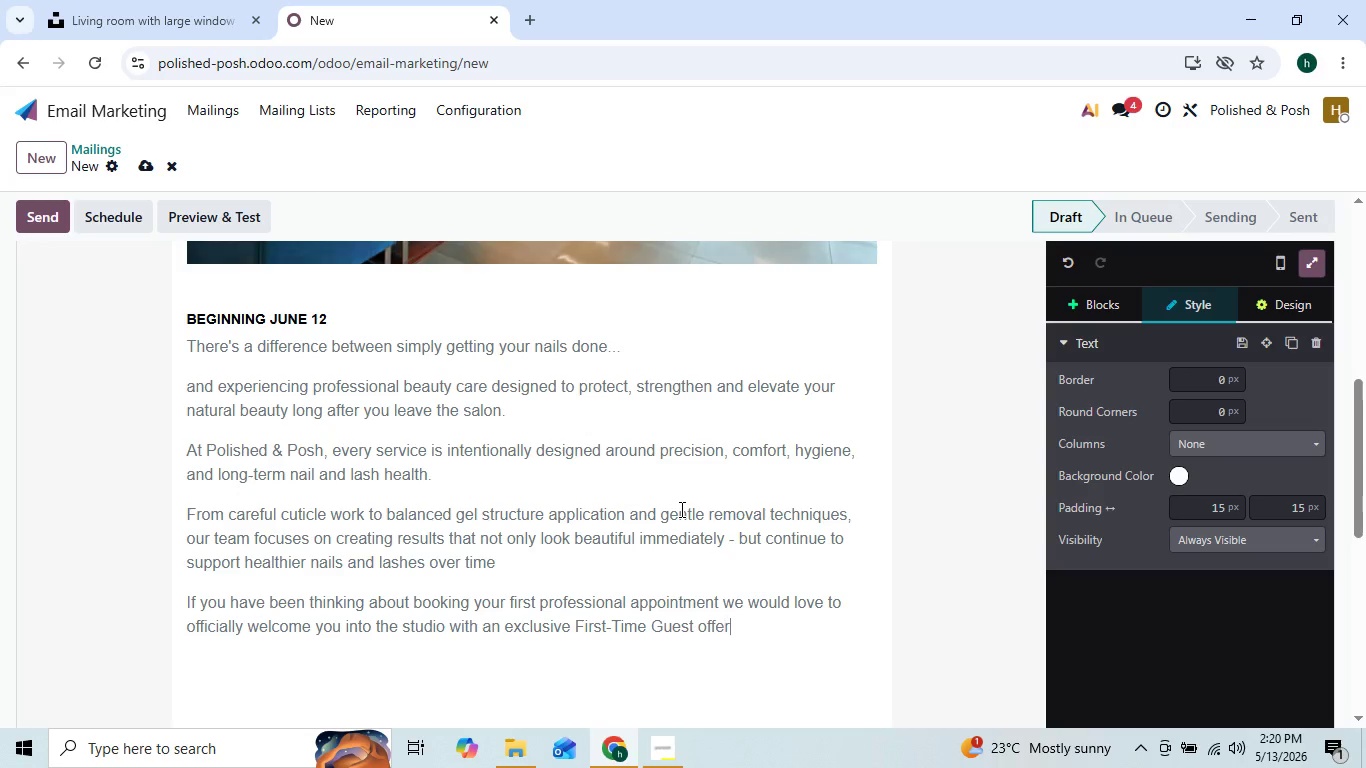 
key(ArrowRight)
 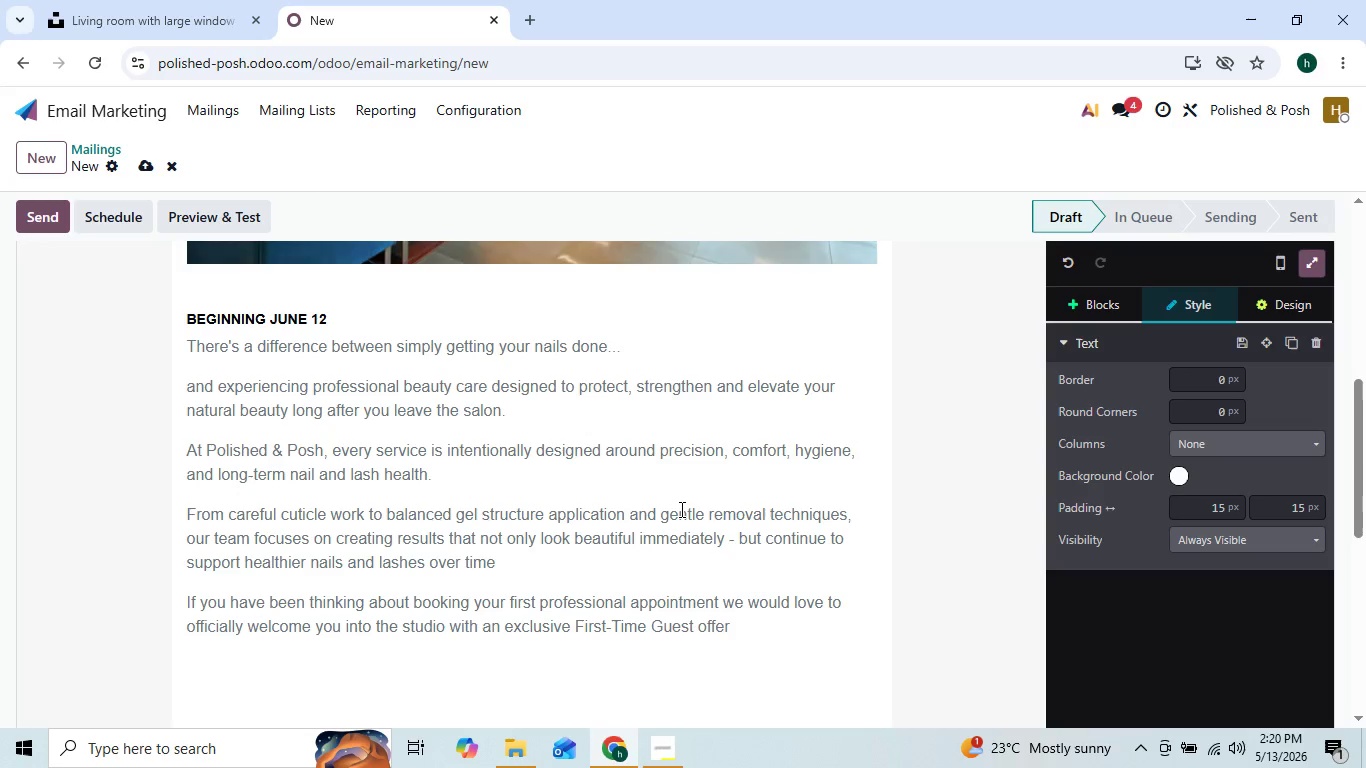 
key(ArrowLeft)
 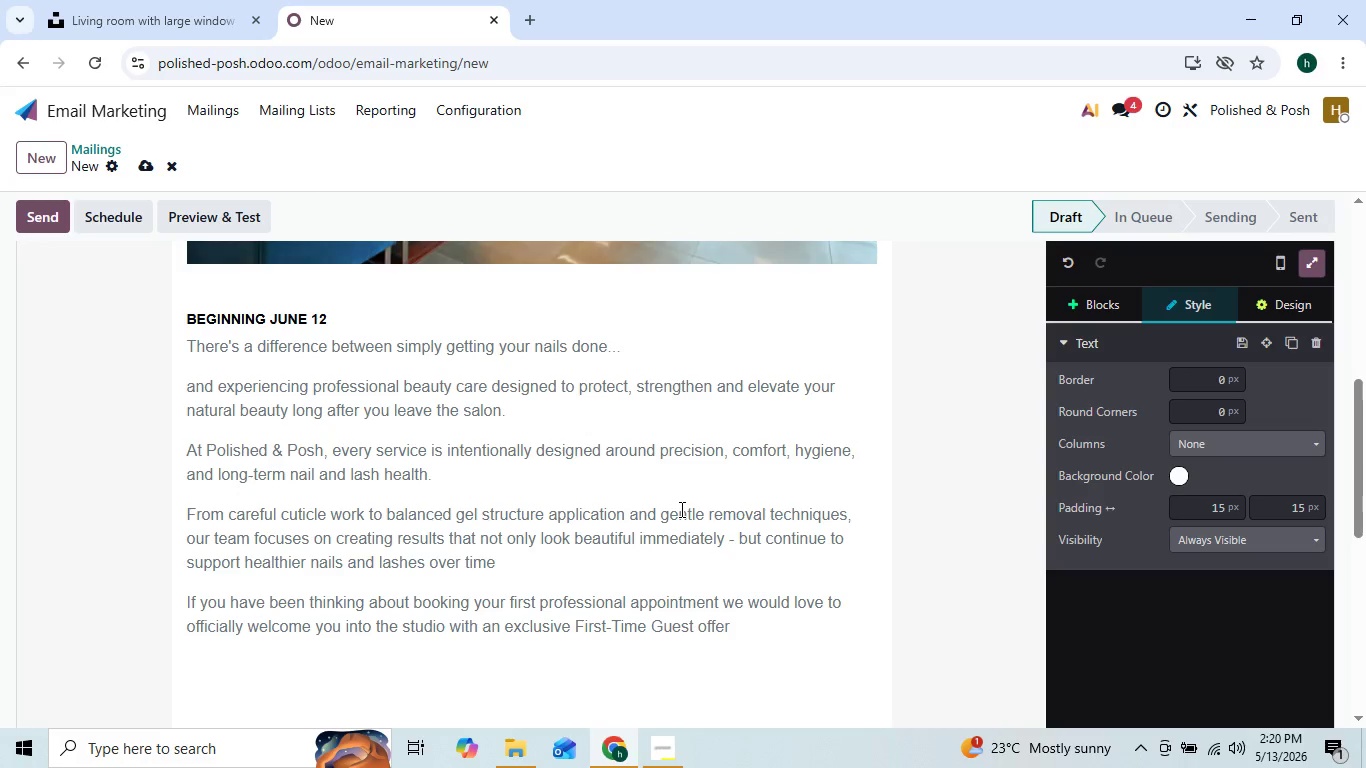 
key(ArrowRight)
 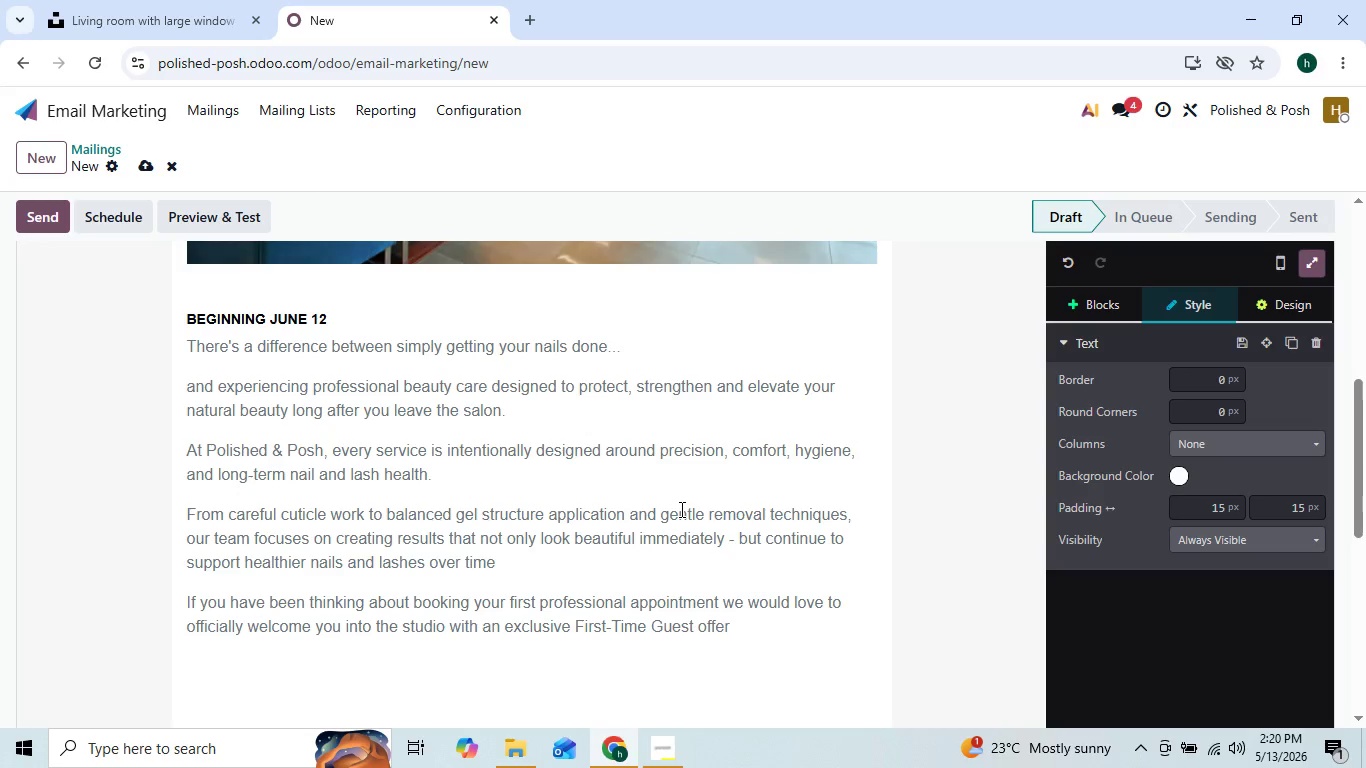 
key(Period)
 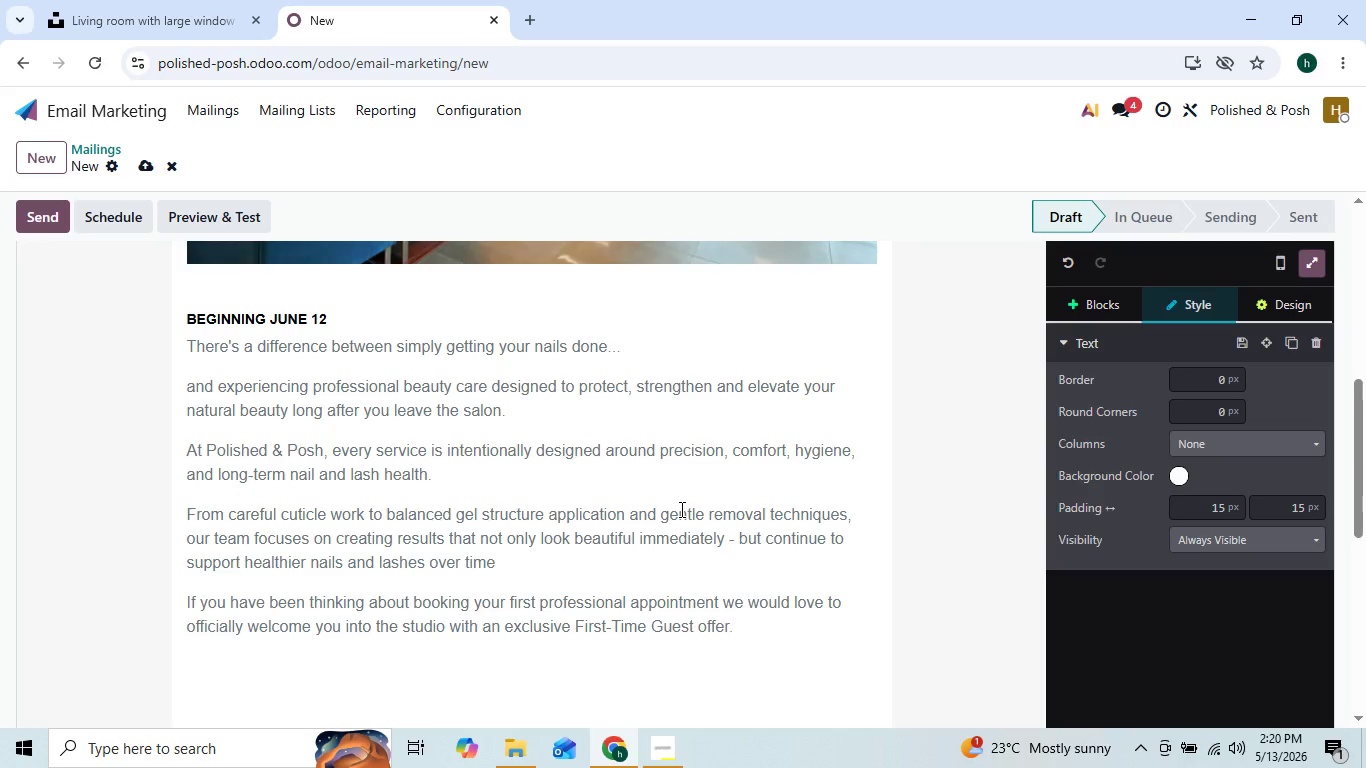 
key(Enter)
 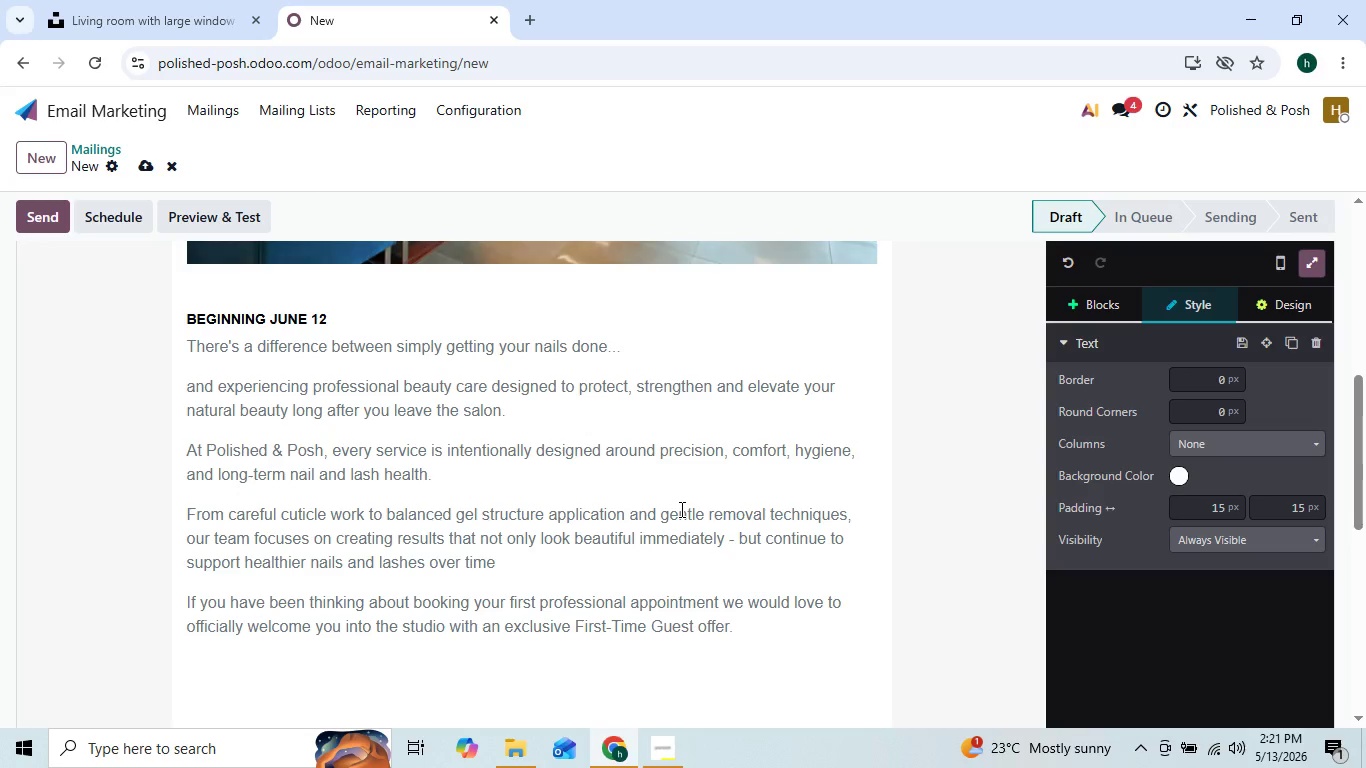 
type(For a limited time )
key(Backspace)
type(, new guests can enoy)
 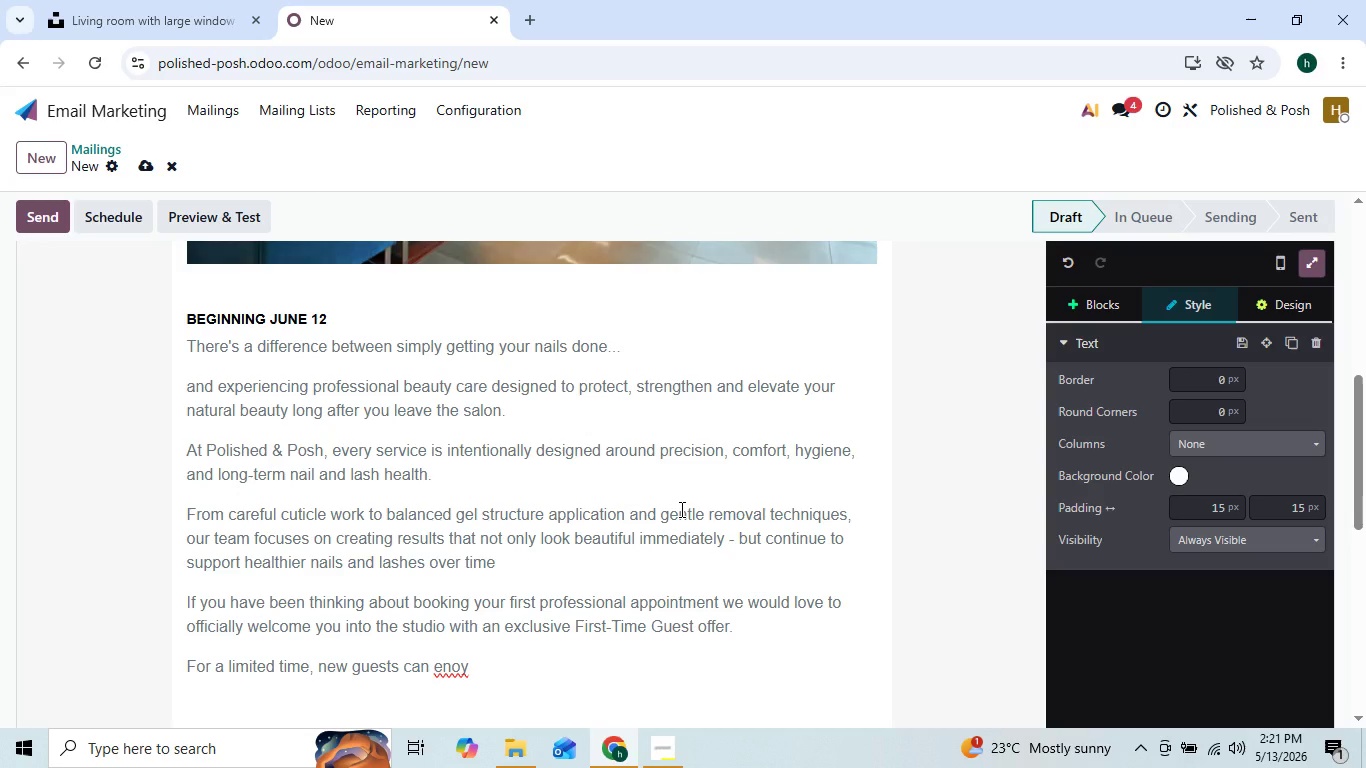 
key(ArrowLeft)
 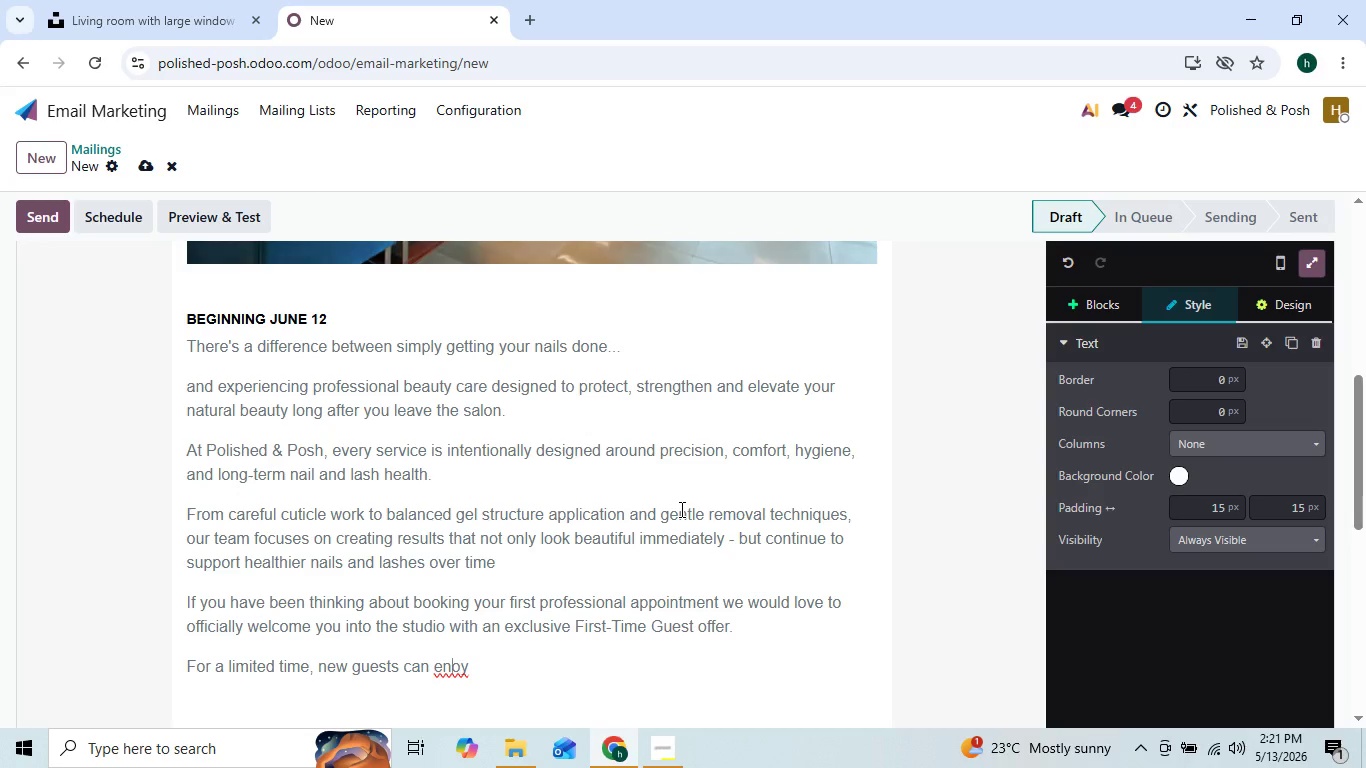 
key(ArrowLeft)
 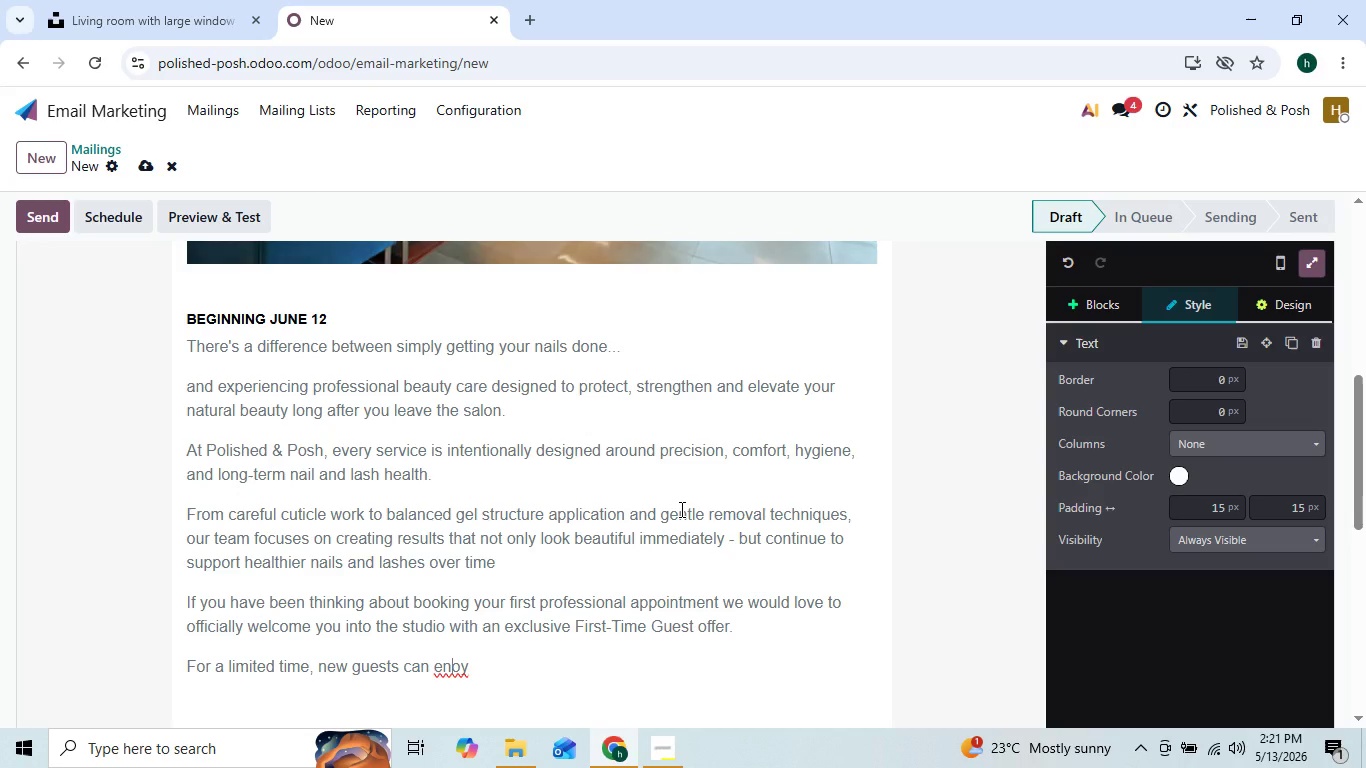 
key(J)
 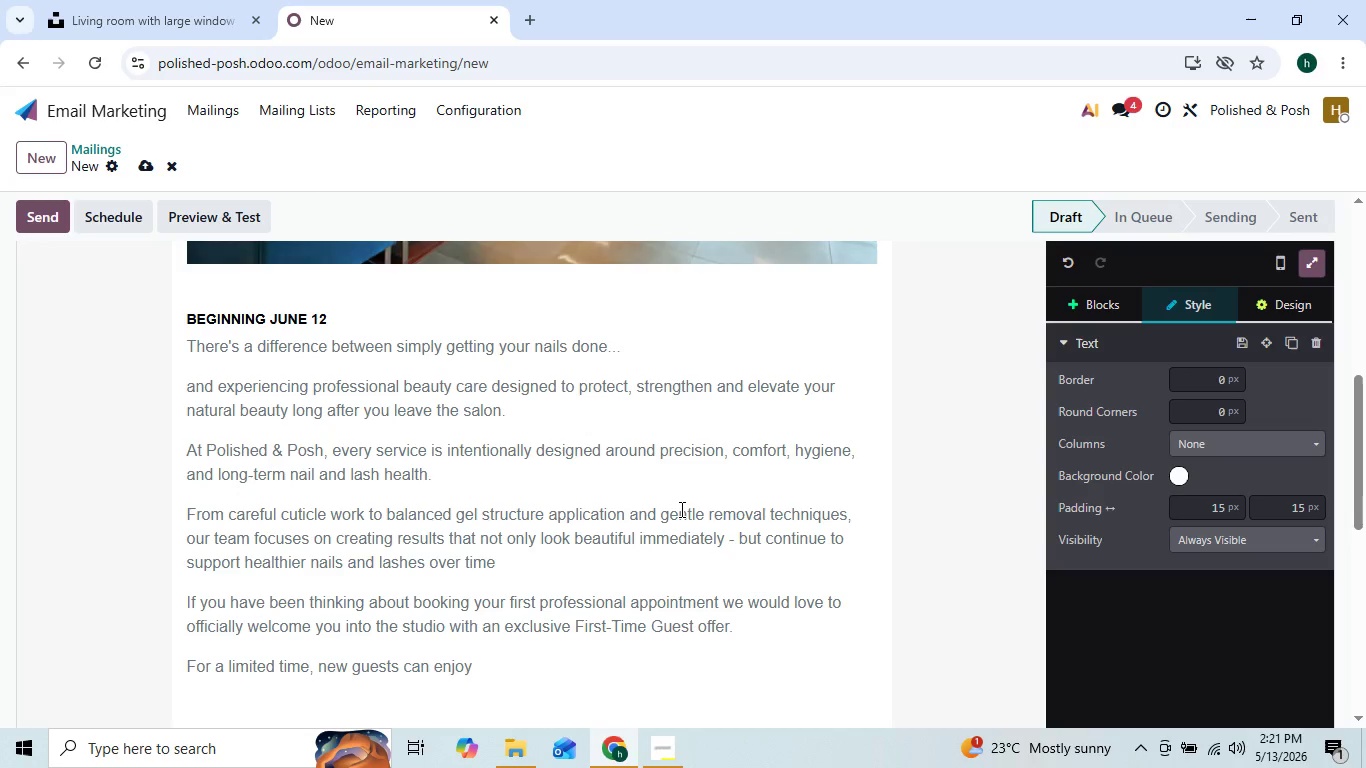 
key(ArrowRight)
 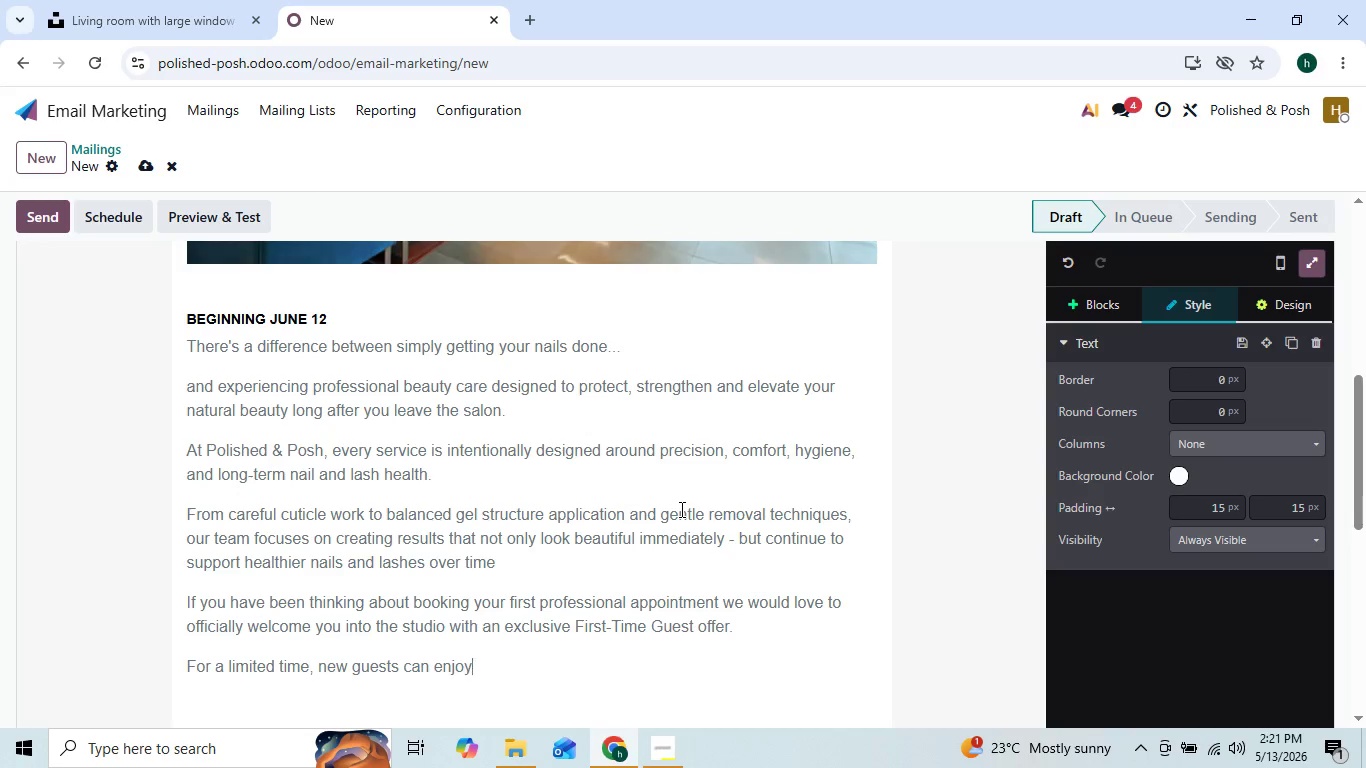 
key(ArrowRight)
 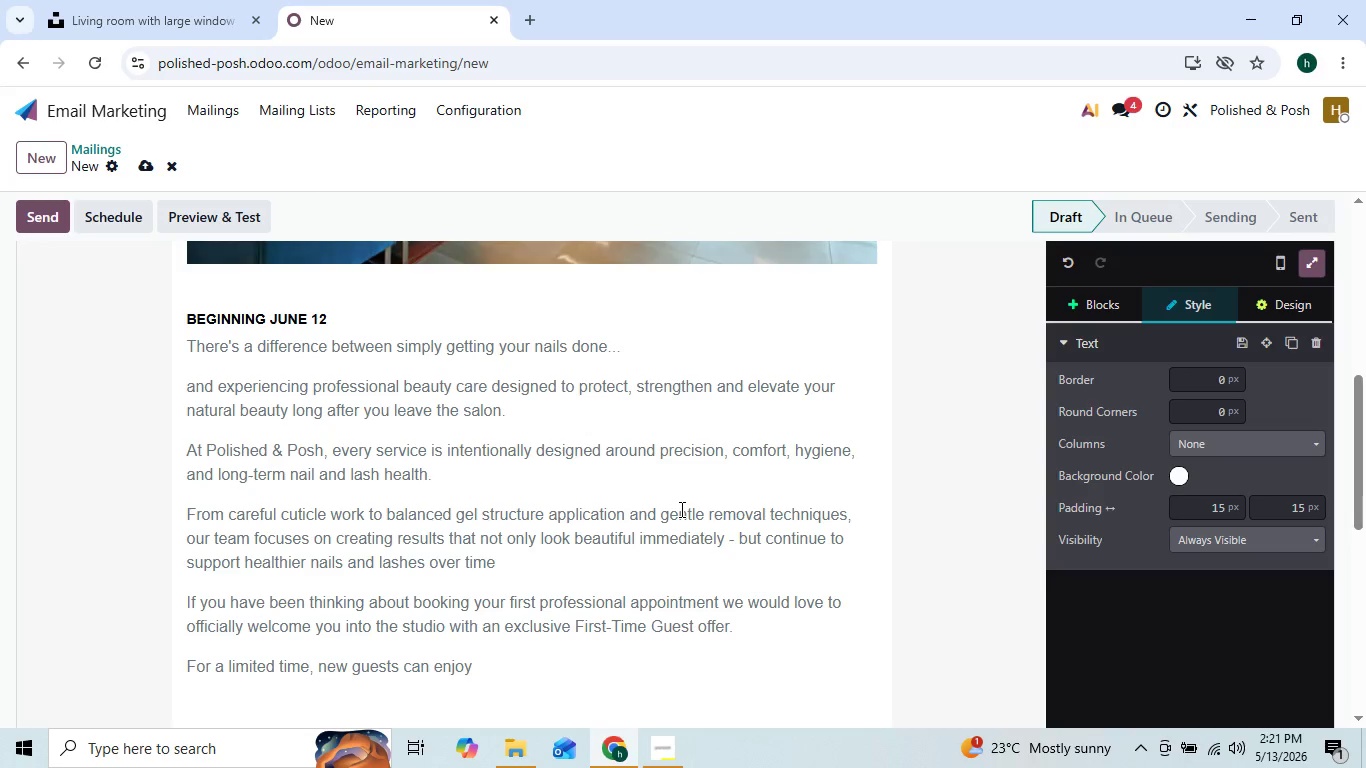 
key(ArrowLeft)
 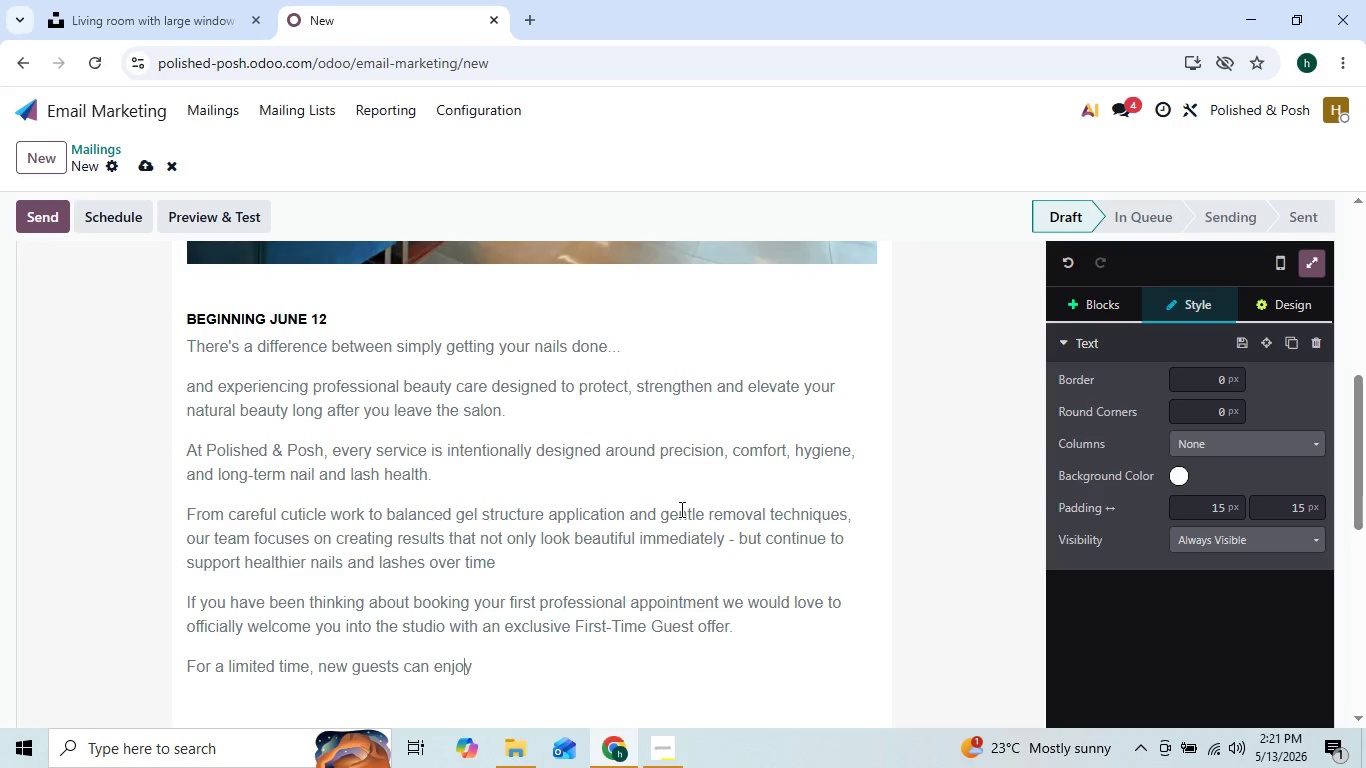 
key(ArrowRight)
 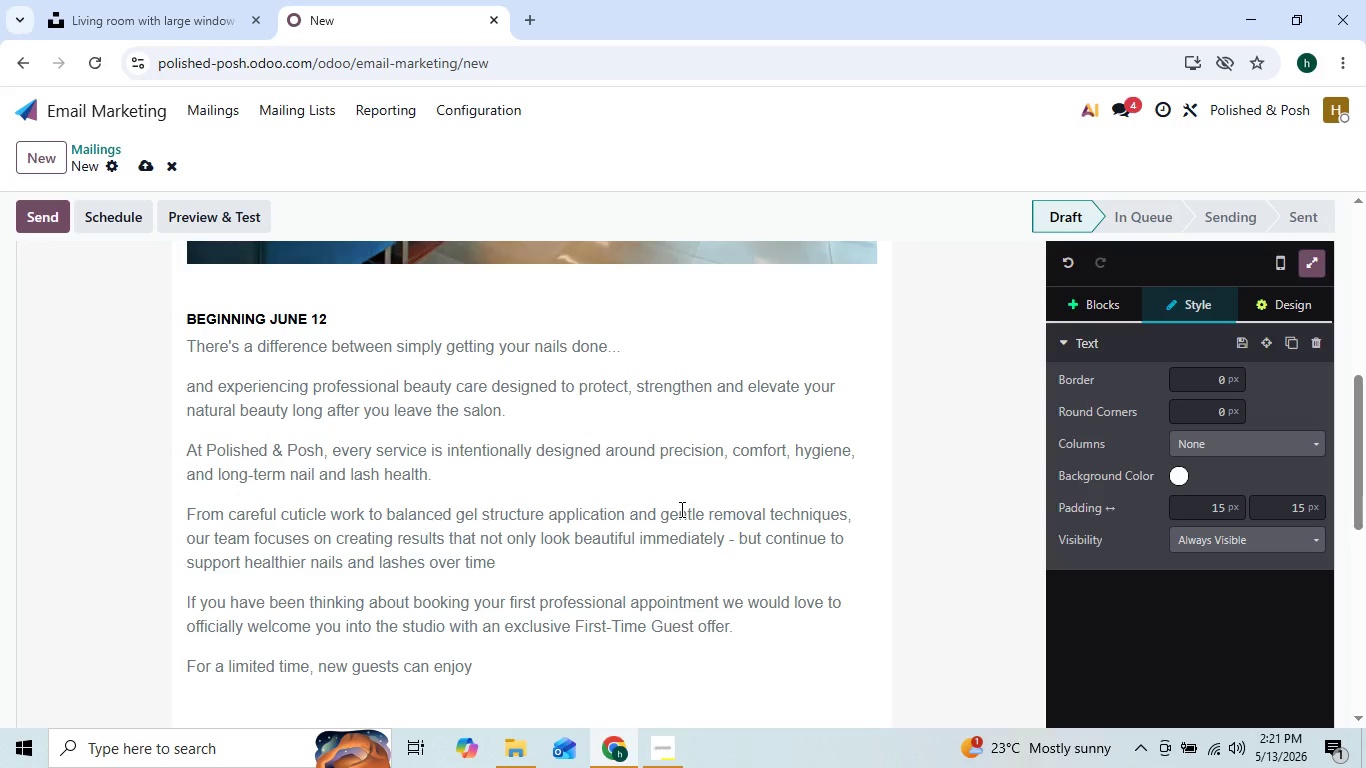 
key(Shift+Semicolon)
 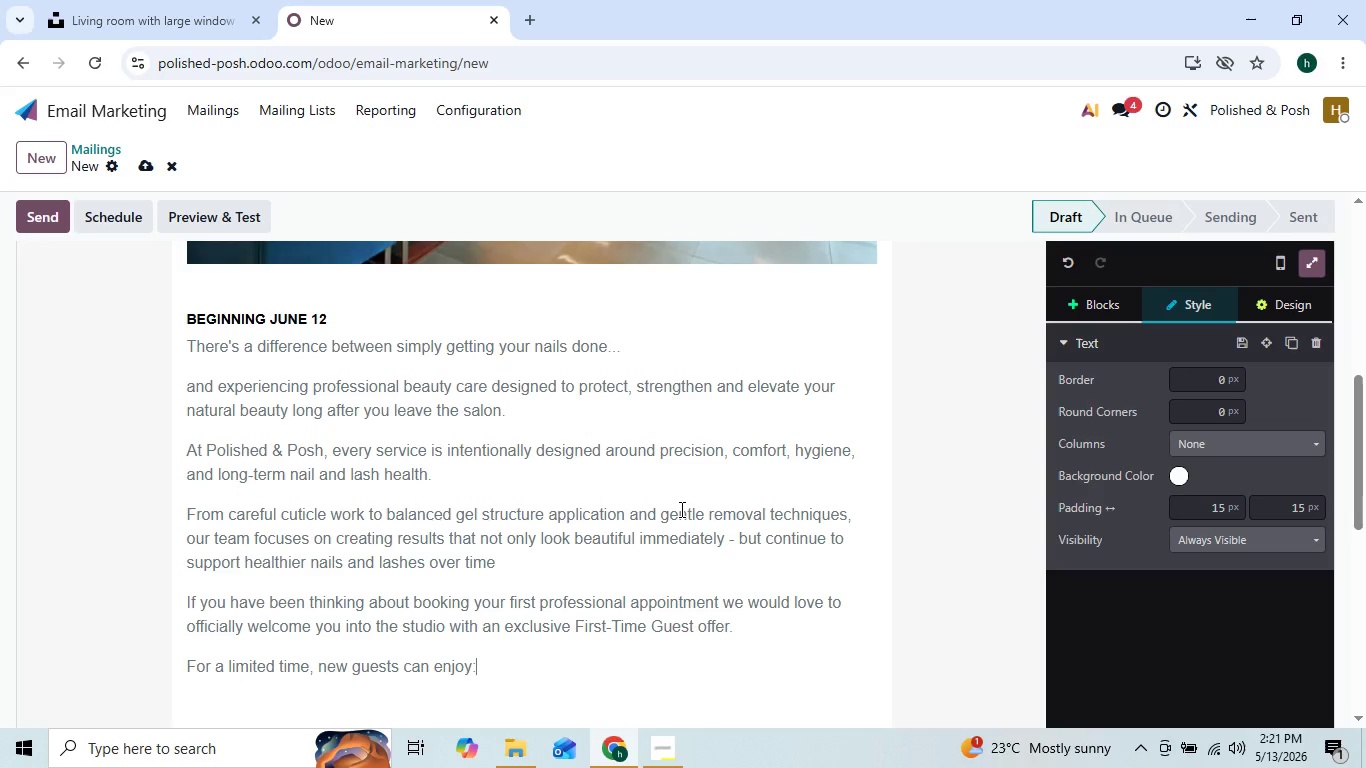 
key(Enter)
 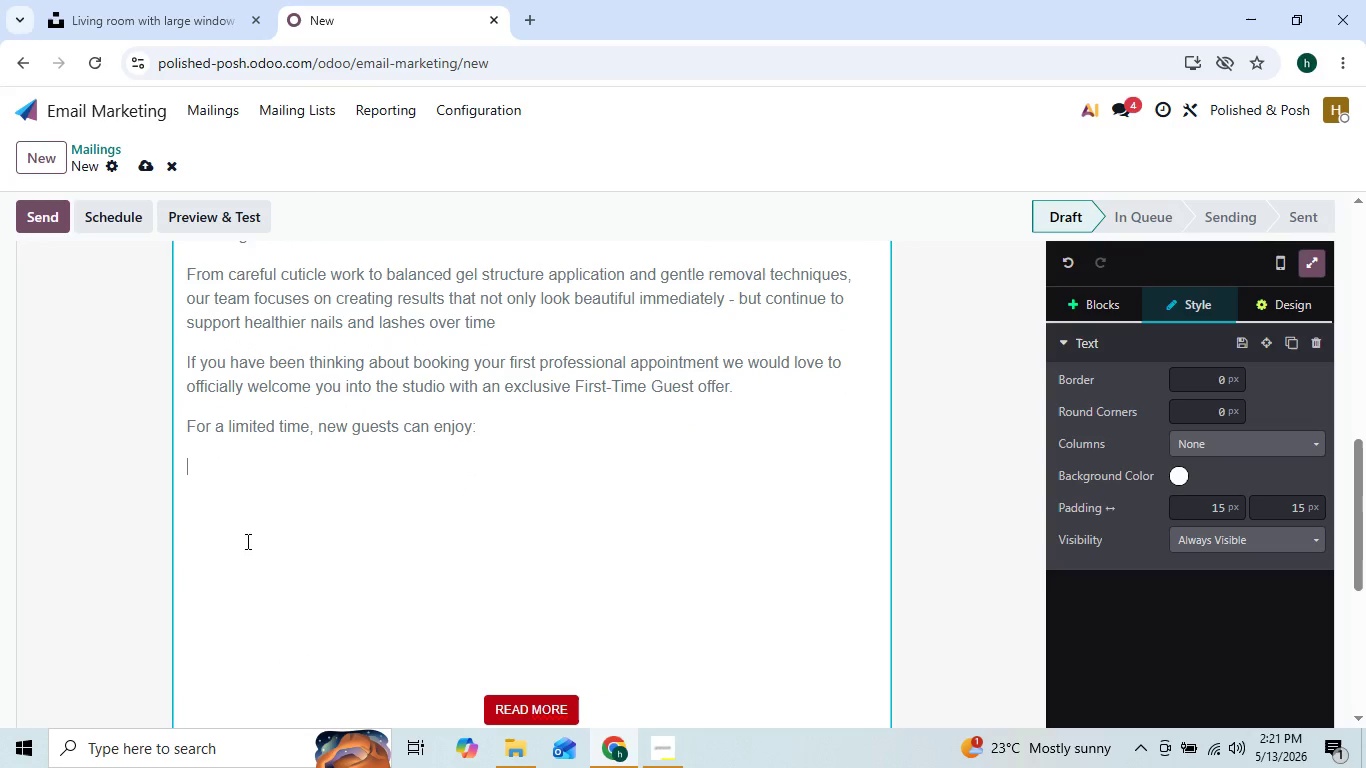 
wait(5.72)
 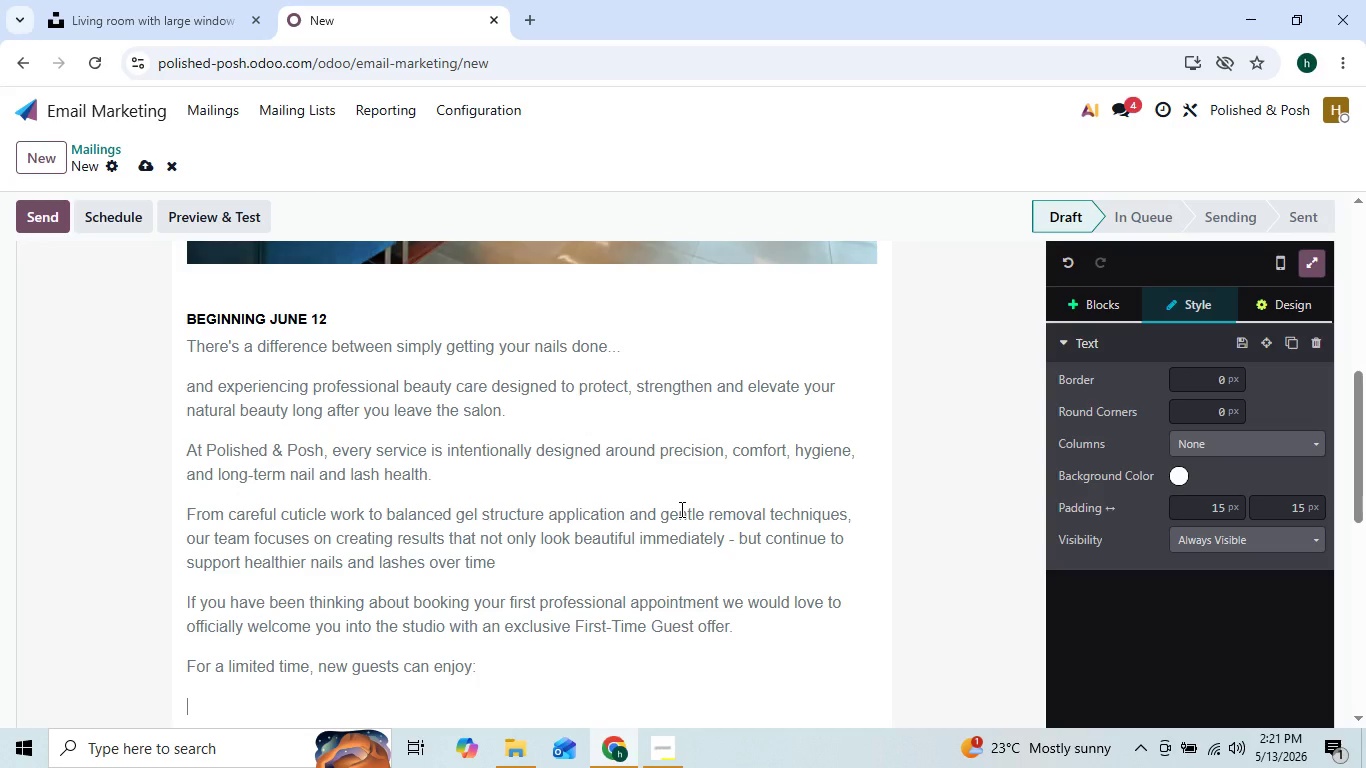 
left_click([191, 473])
 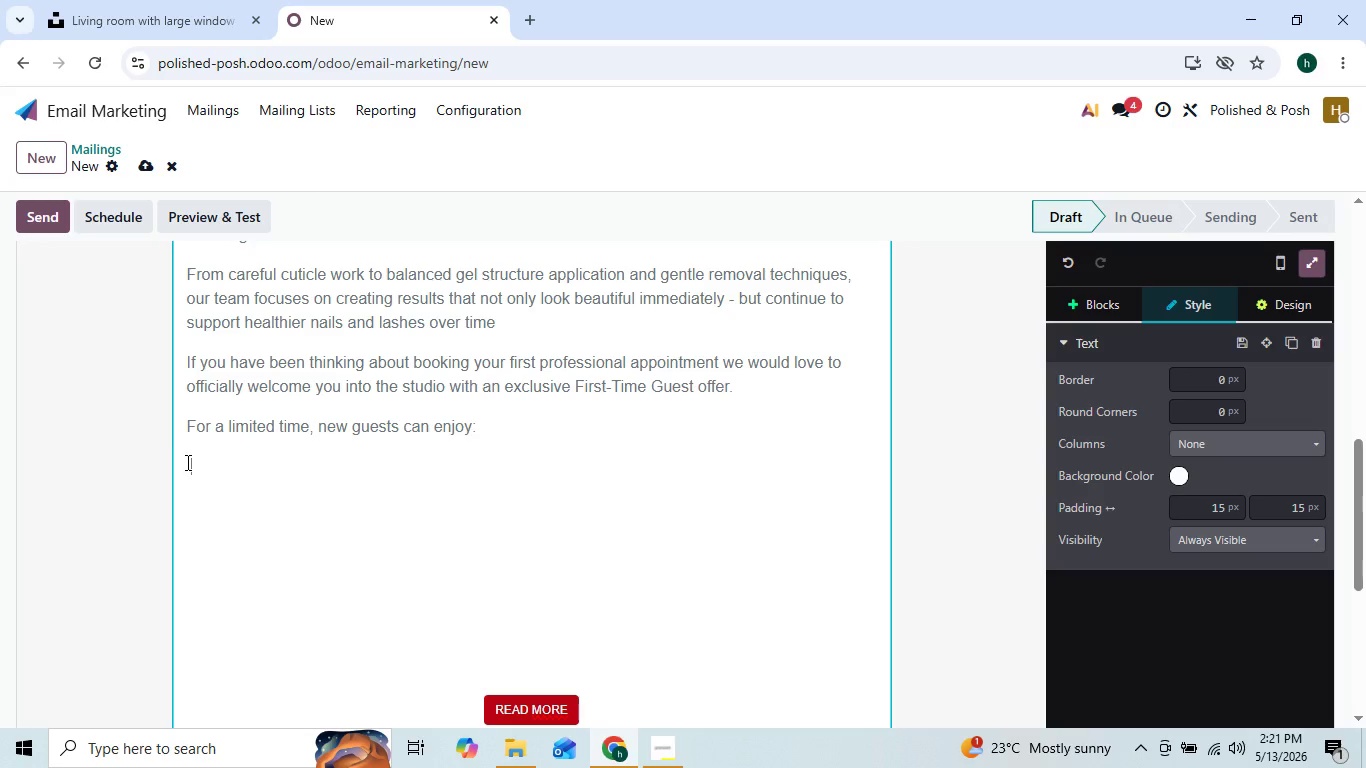 
left_click([190, 464])
 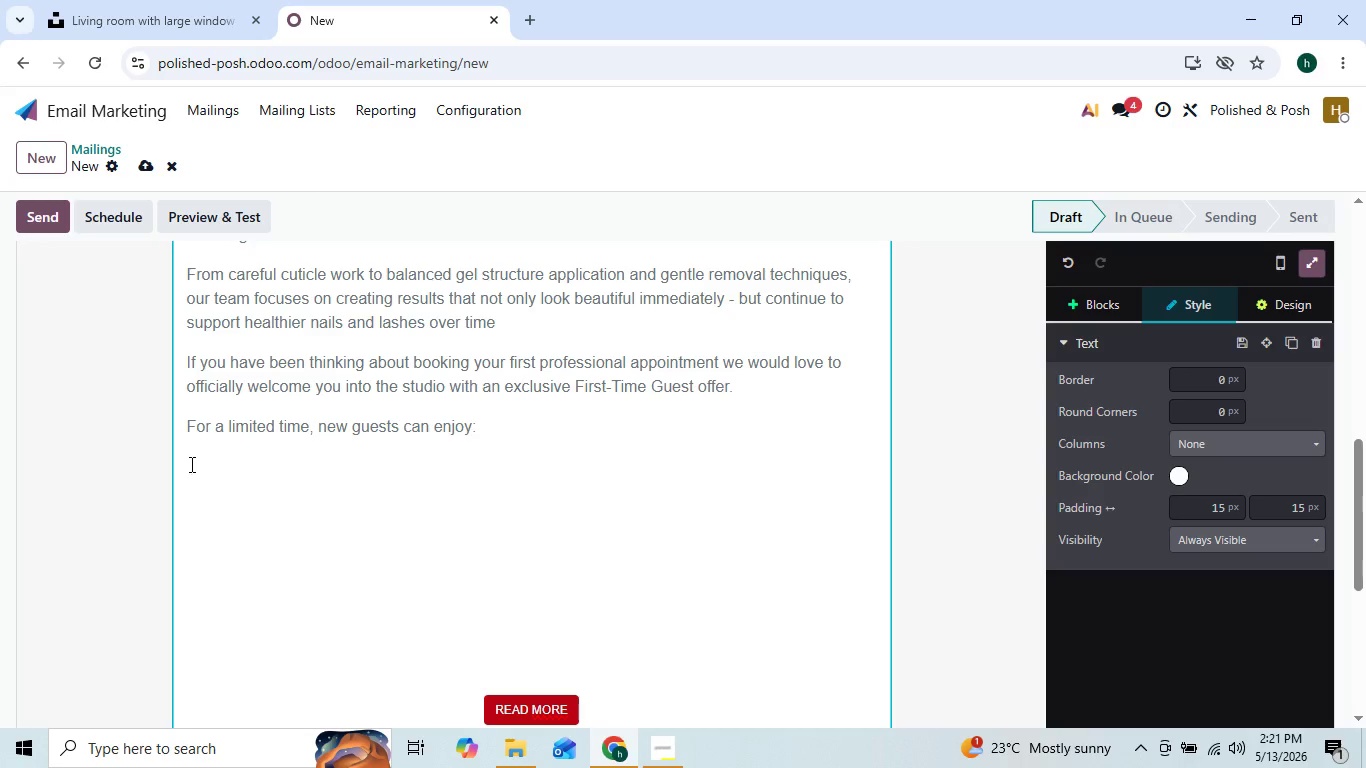 
key(Backspace)
 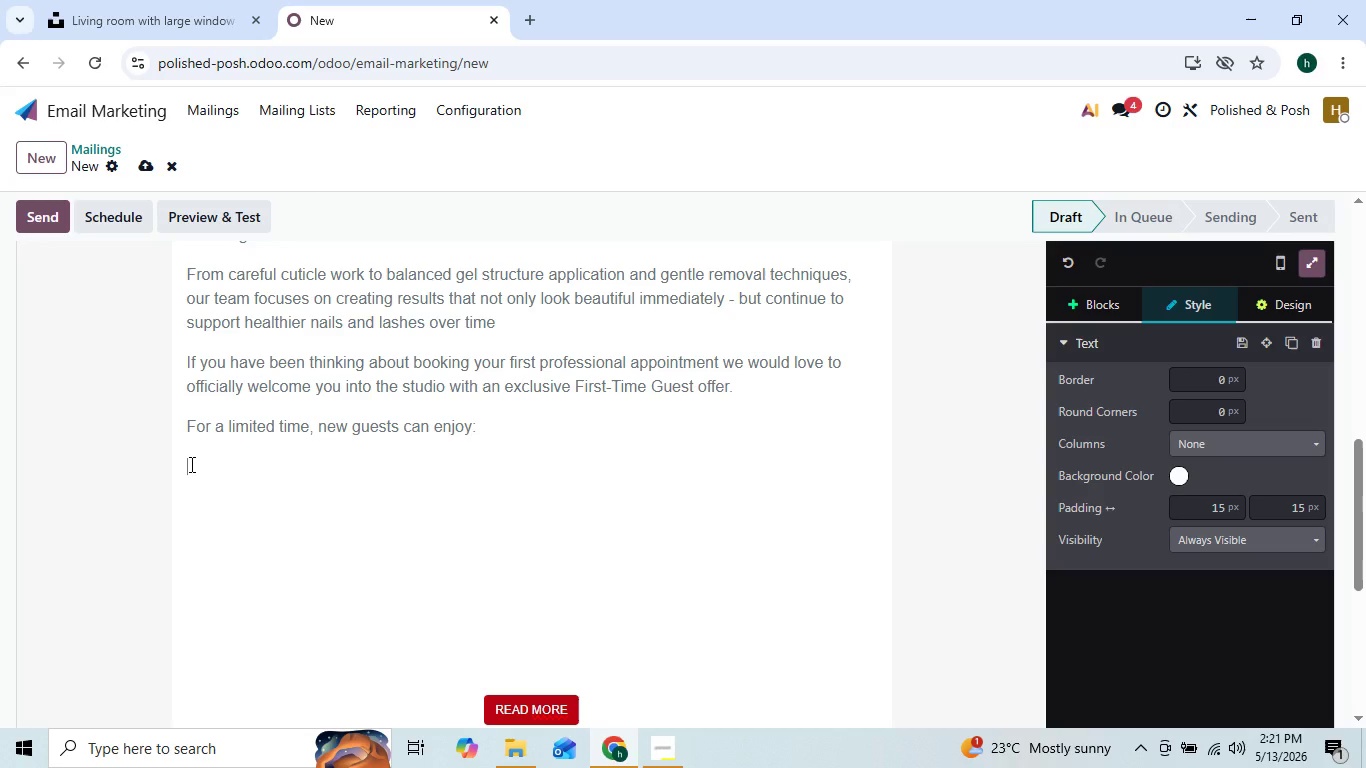 
key(Slash)
 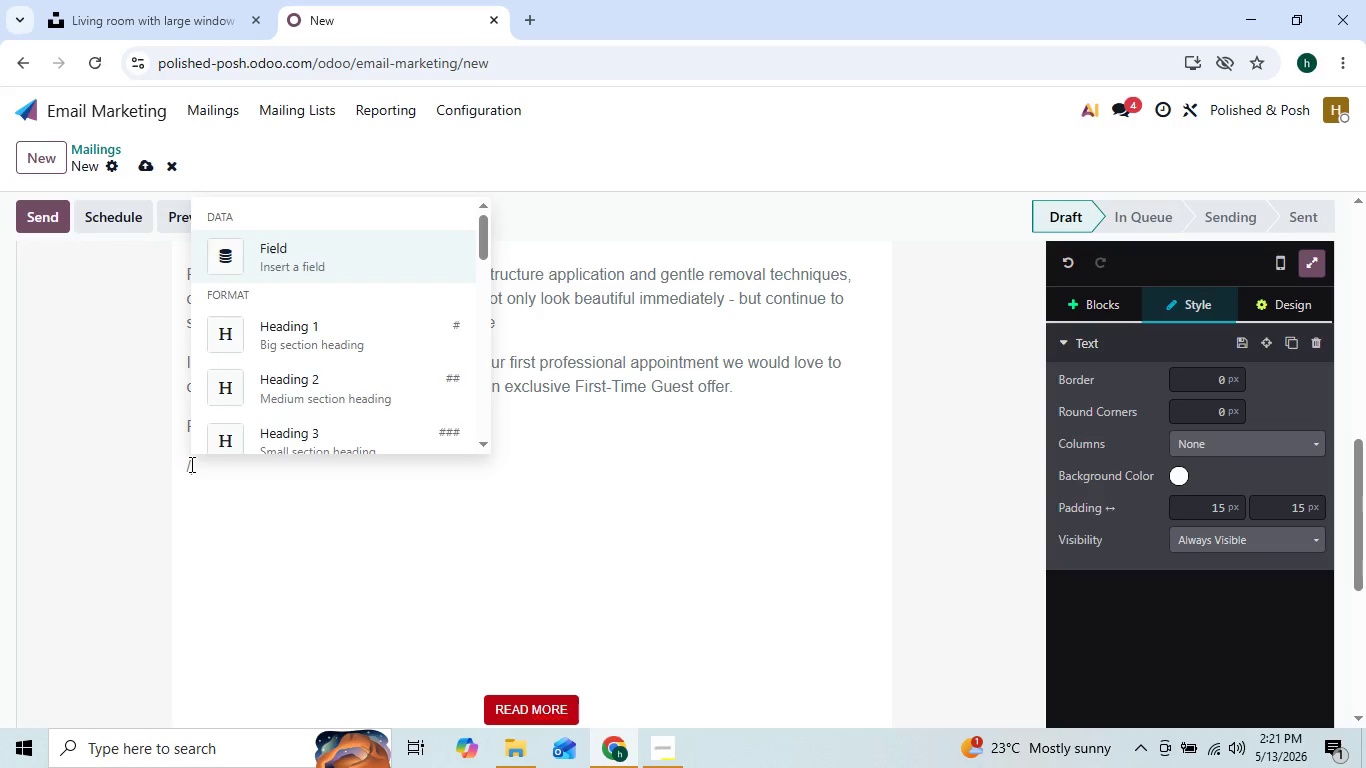 
key(B)
 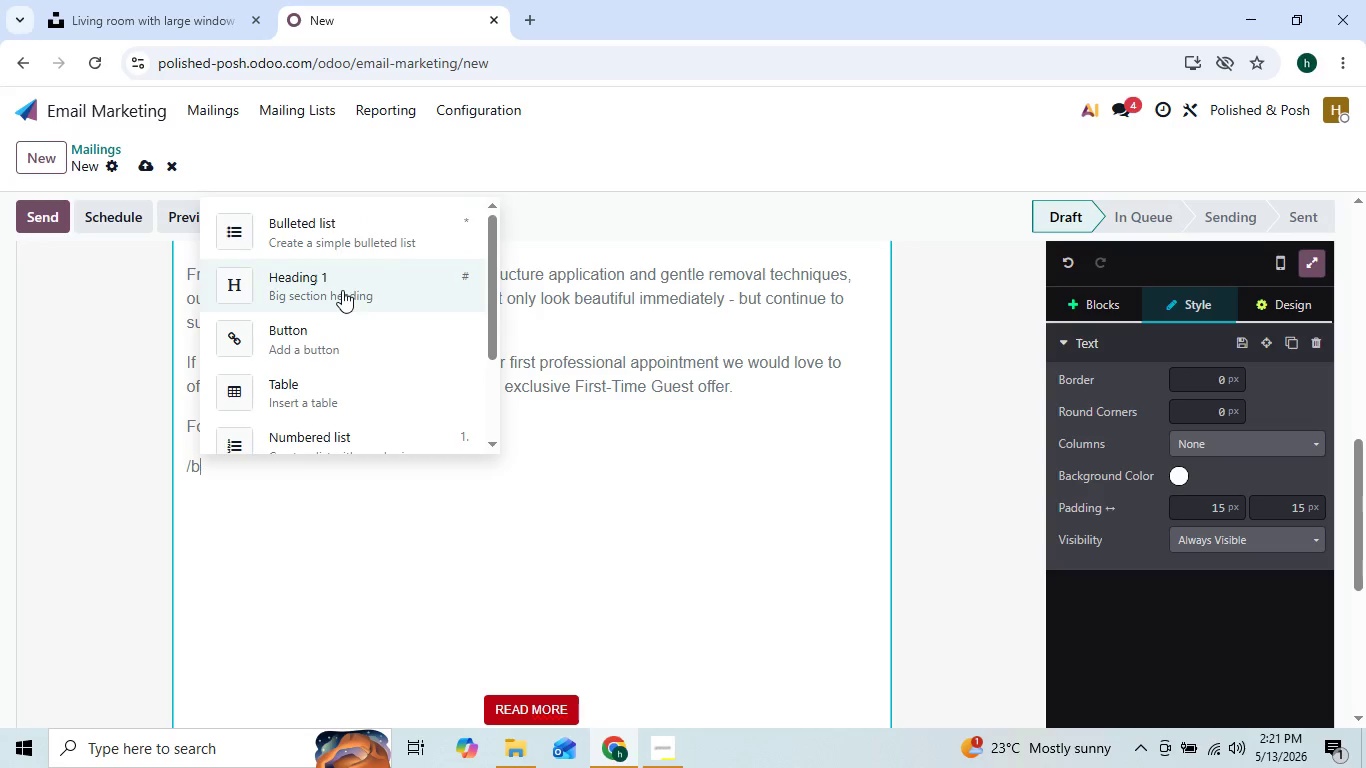 
left_click([366, 234])
 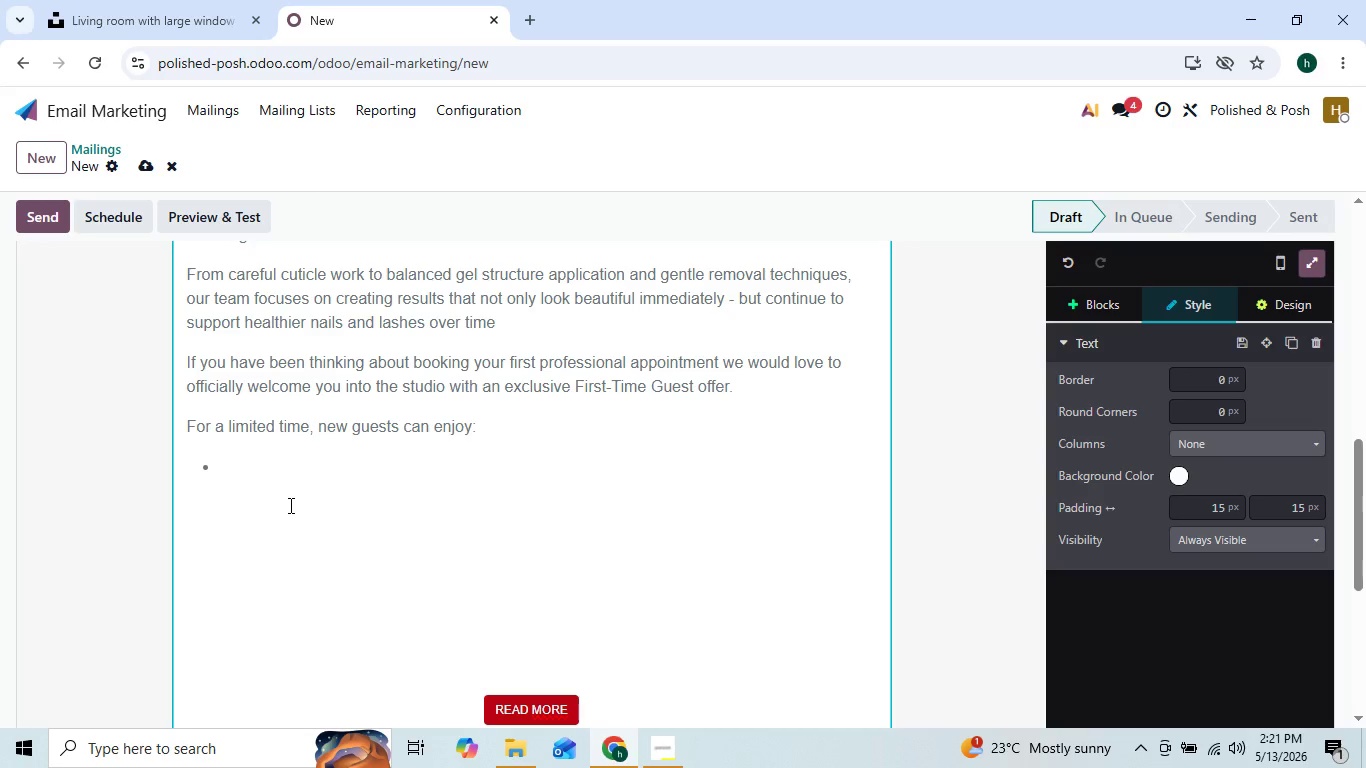 
type(A special in)
 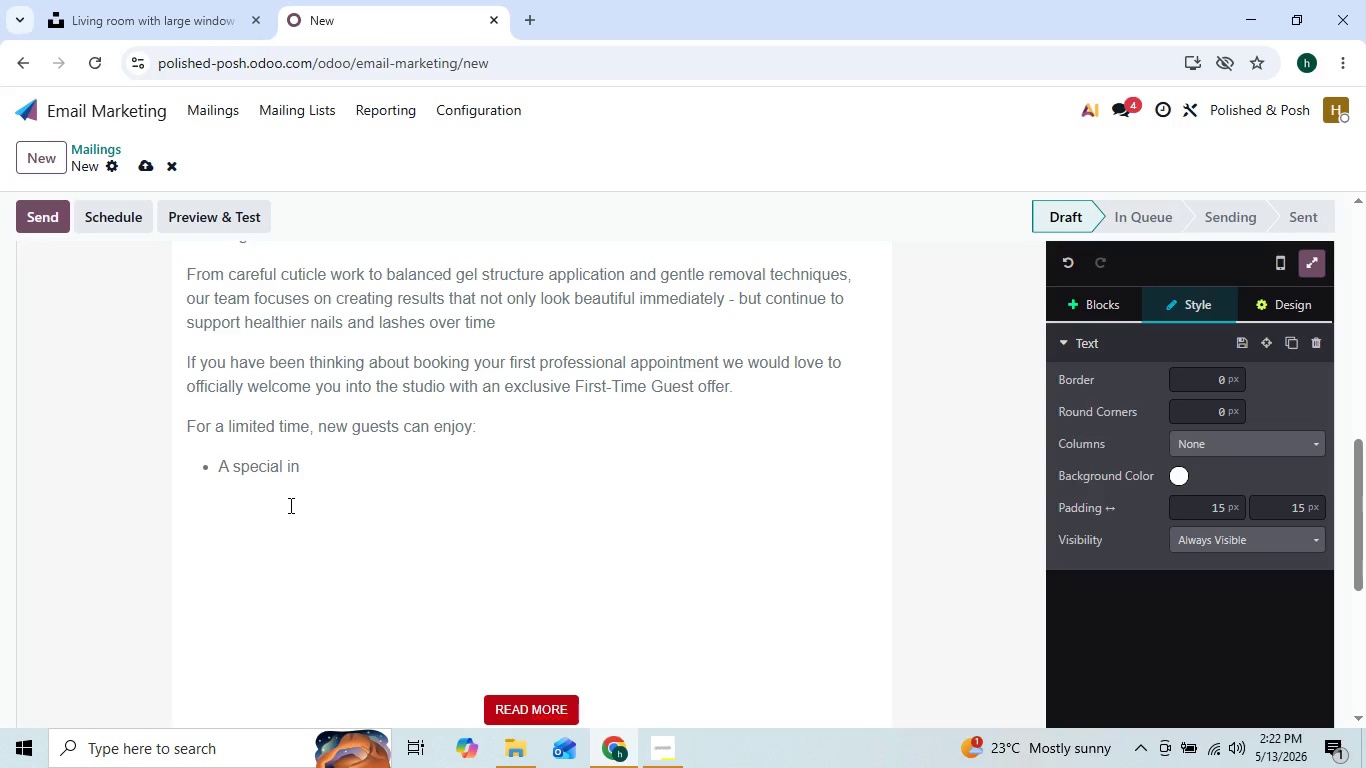 
key(ArrowLeft)
 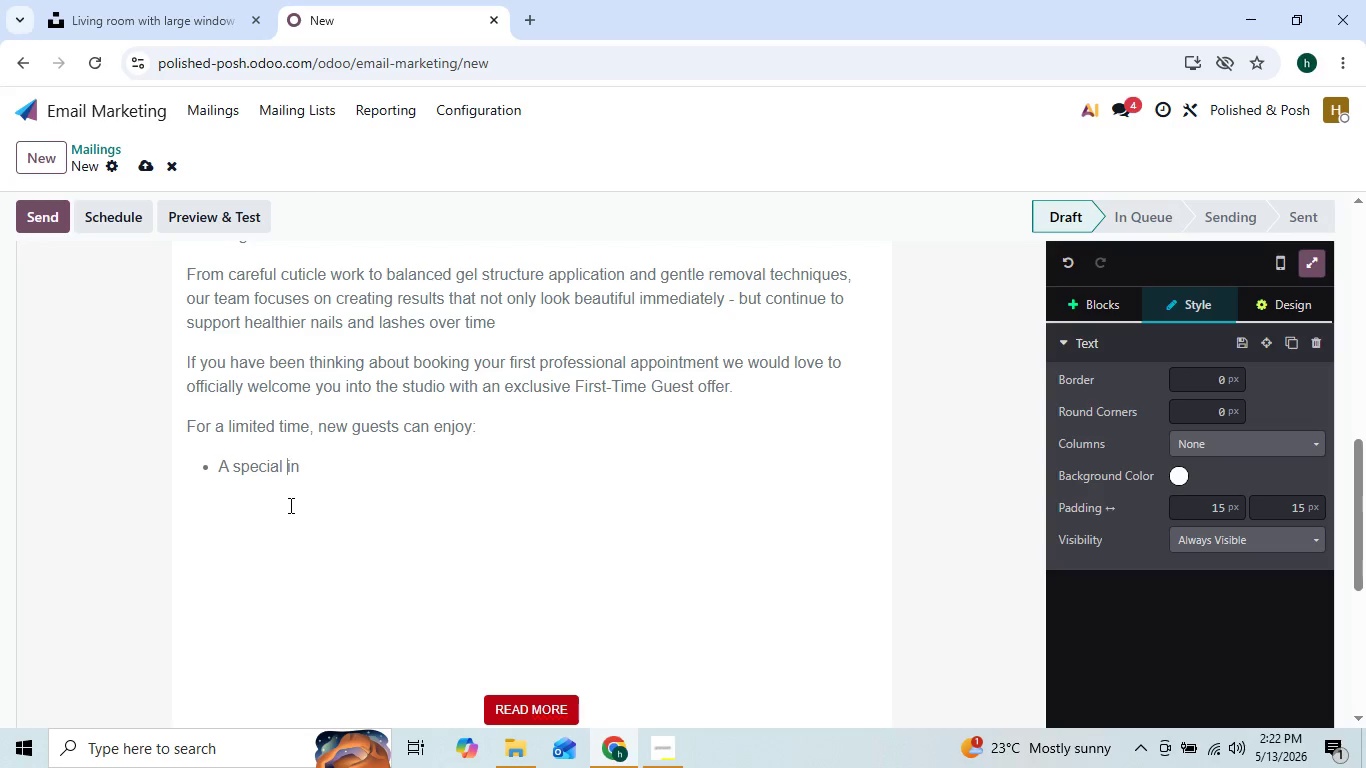 
key(ArrowLeft)
 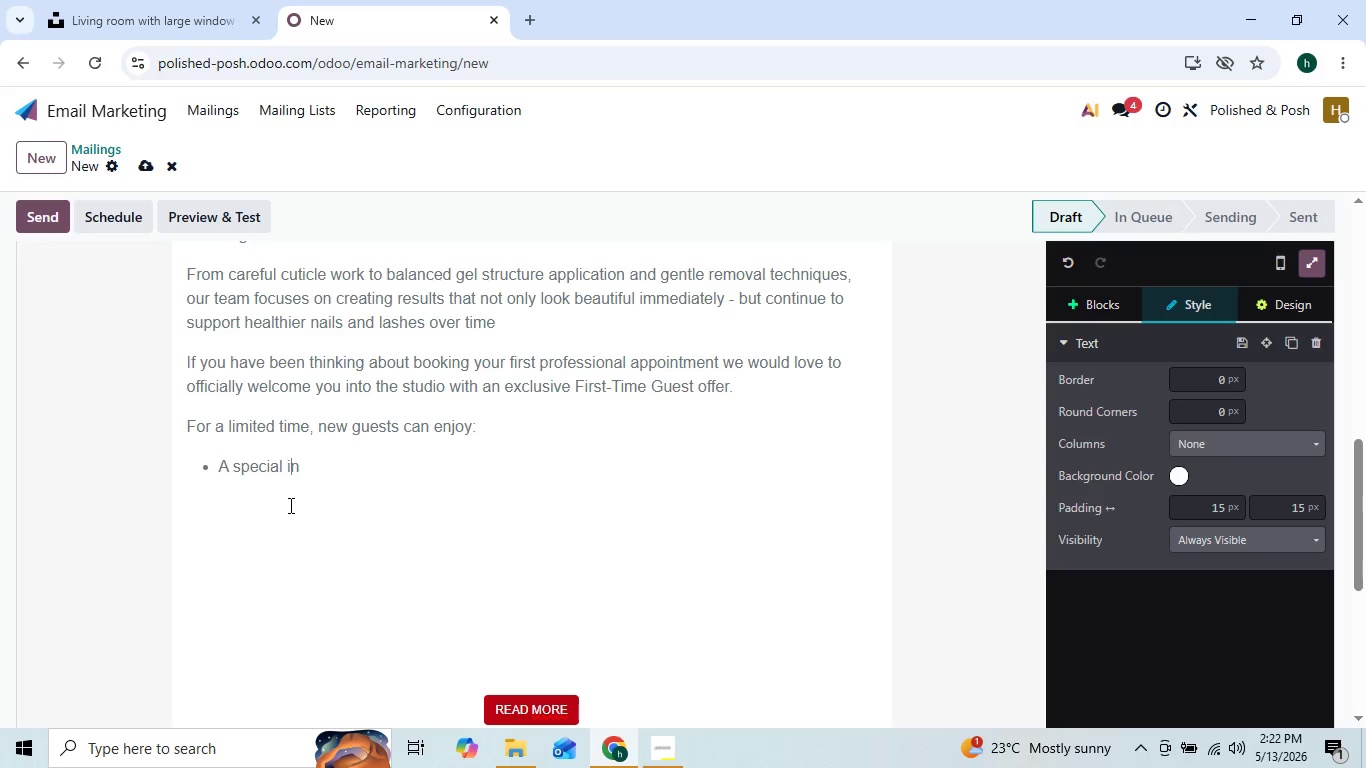 
key(ArrowRight)
 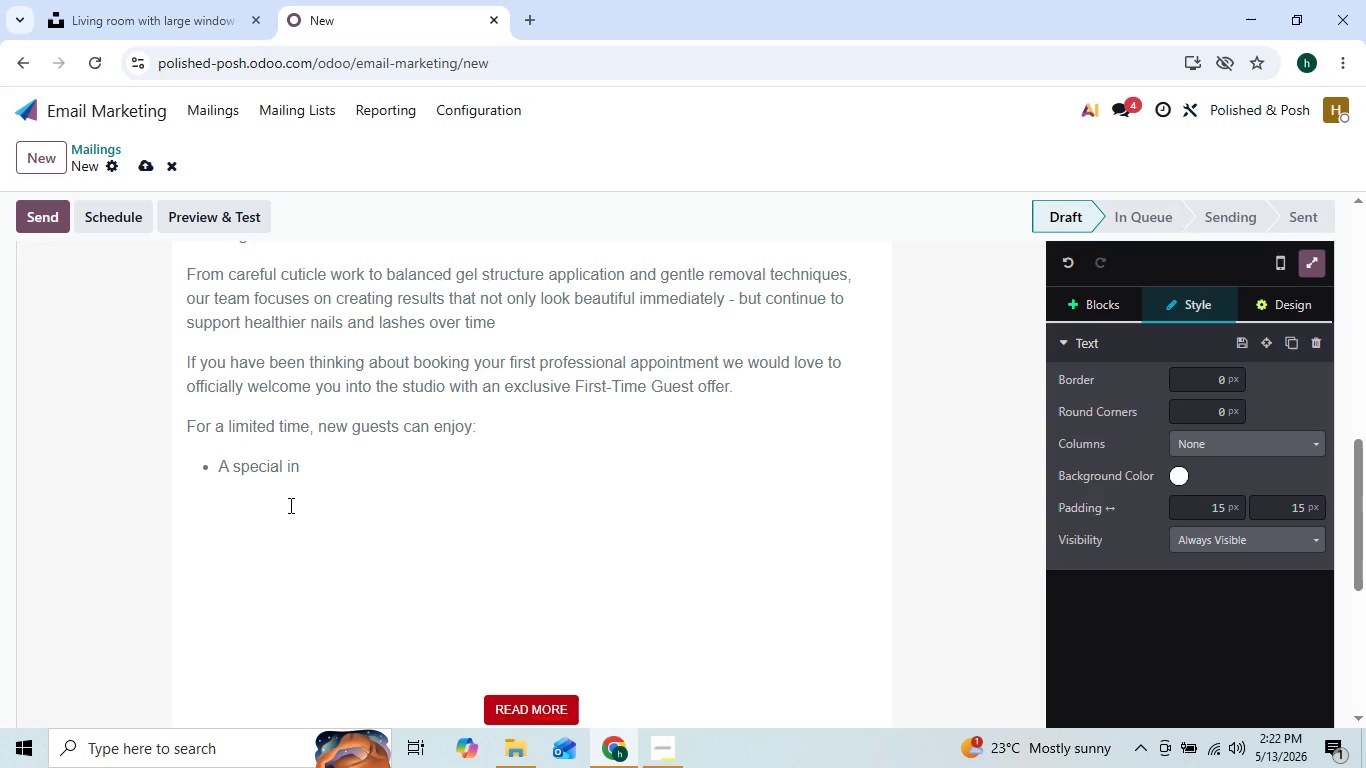 
key(ArrowRight)
 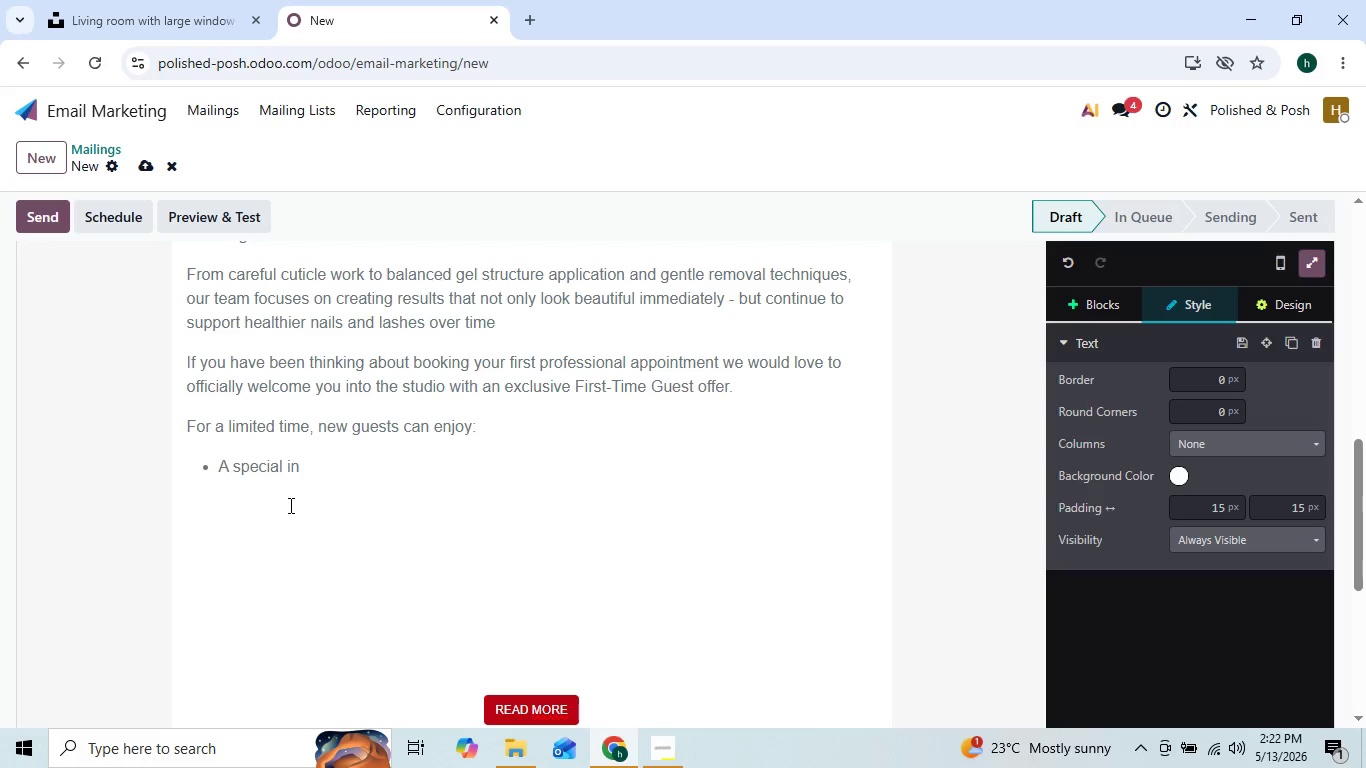 
key(R)
 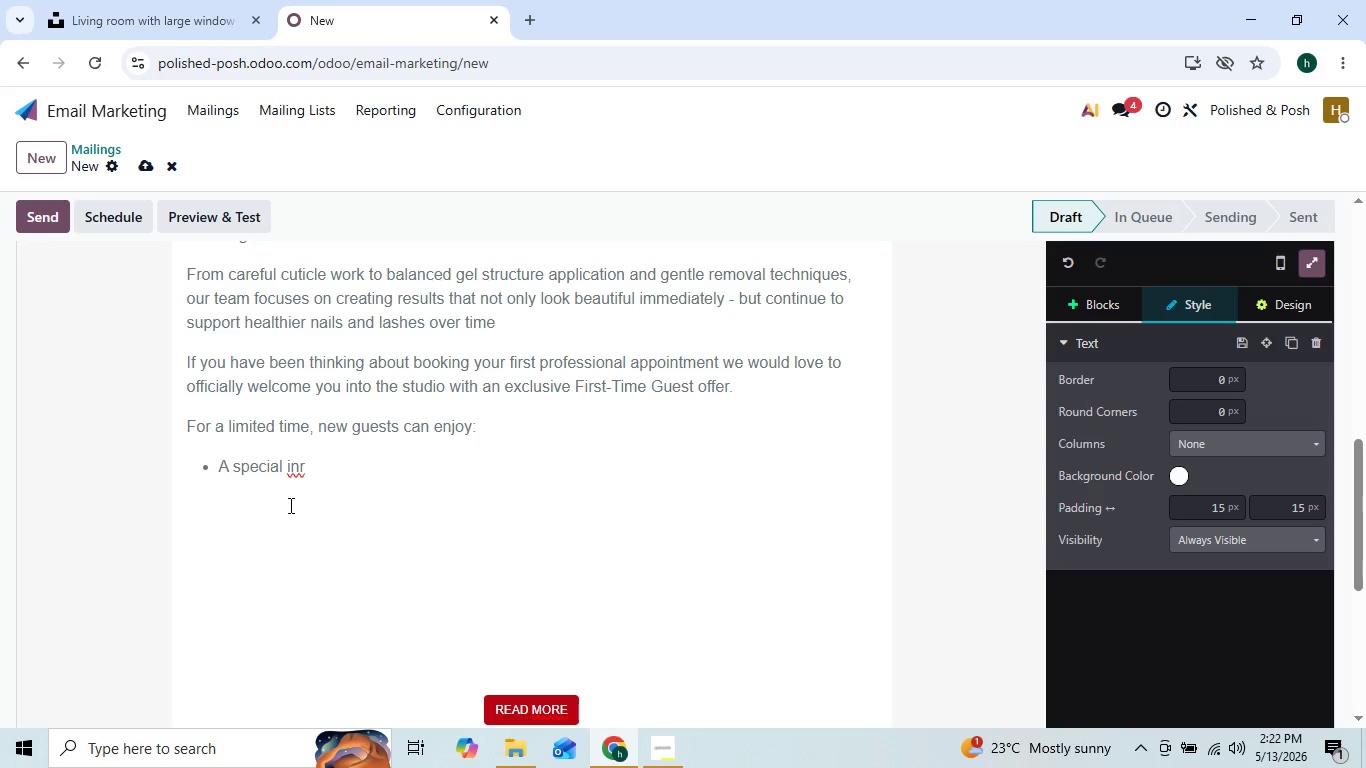 
key(ArrowLeft)
 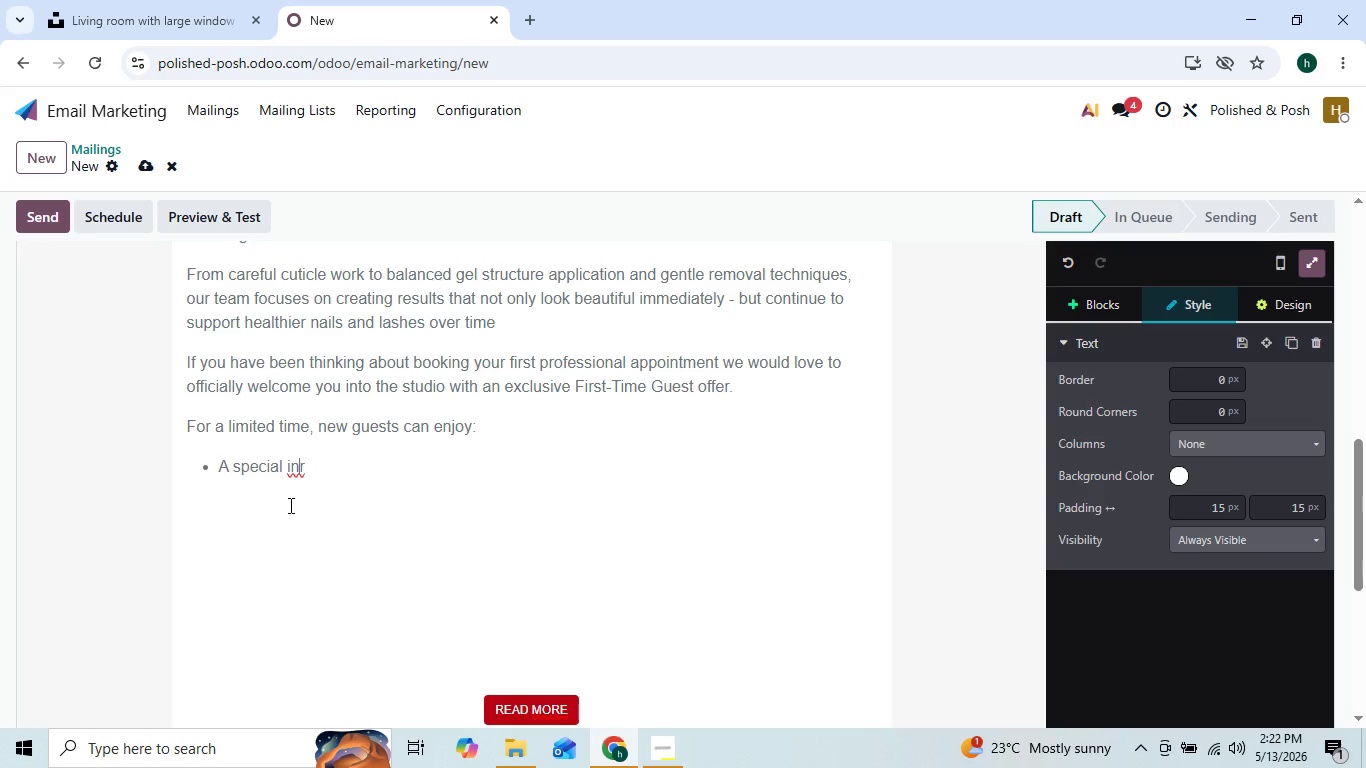 
key(T)
 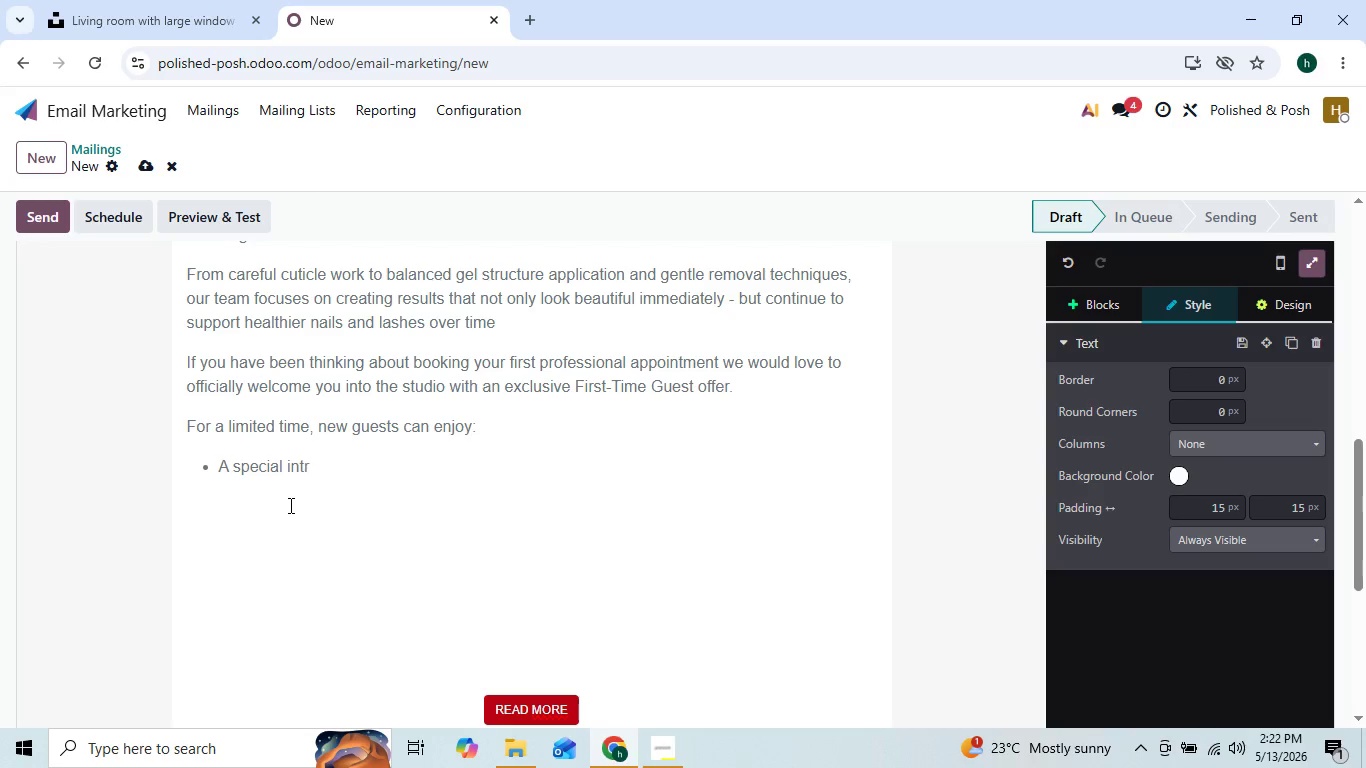 
key(ArrowRight)
 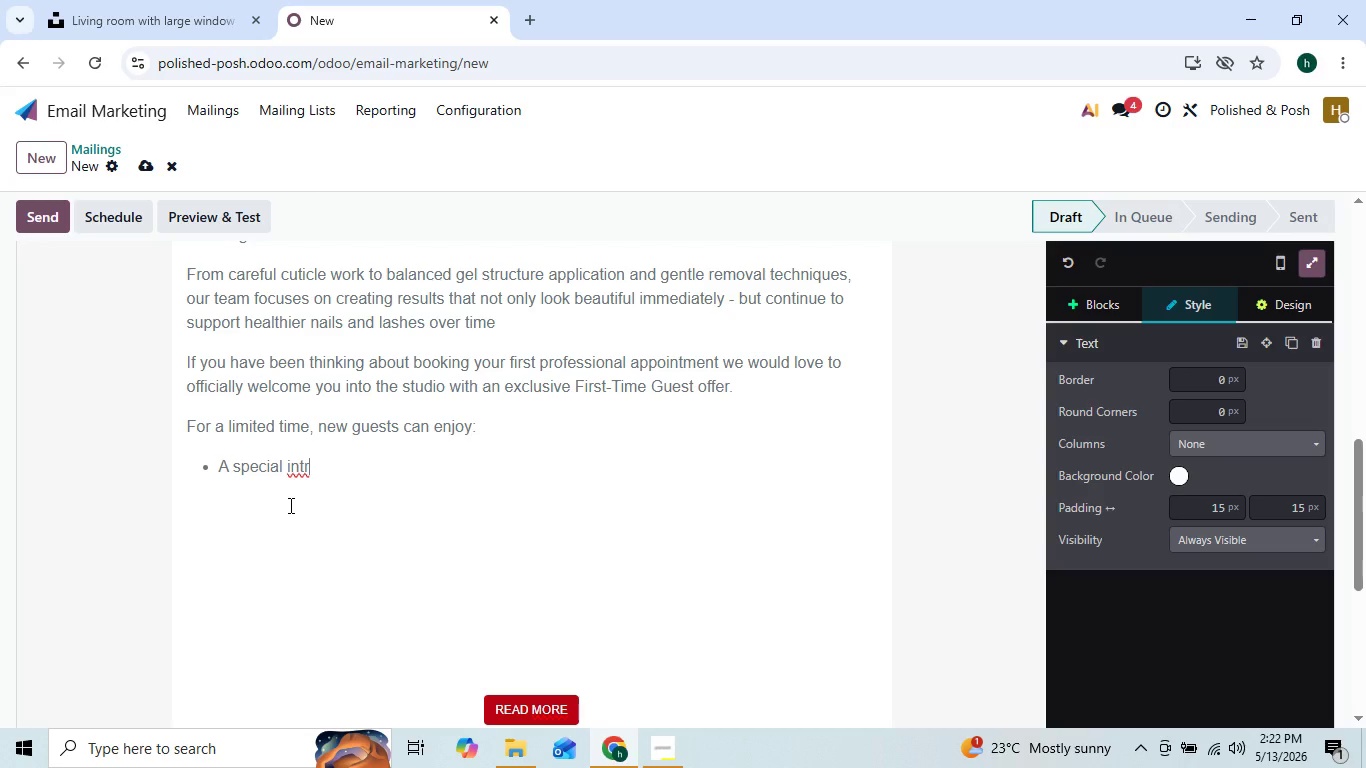 
type(odu)
 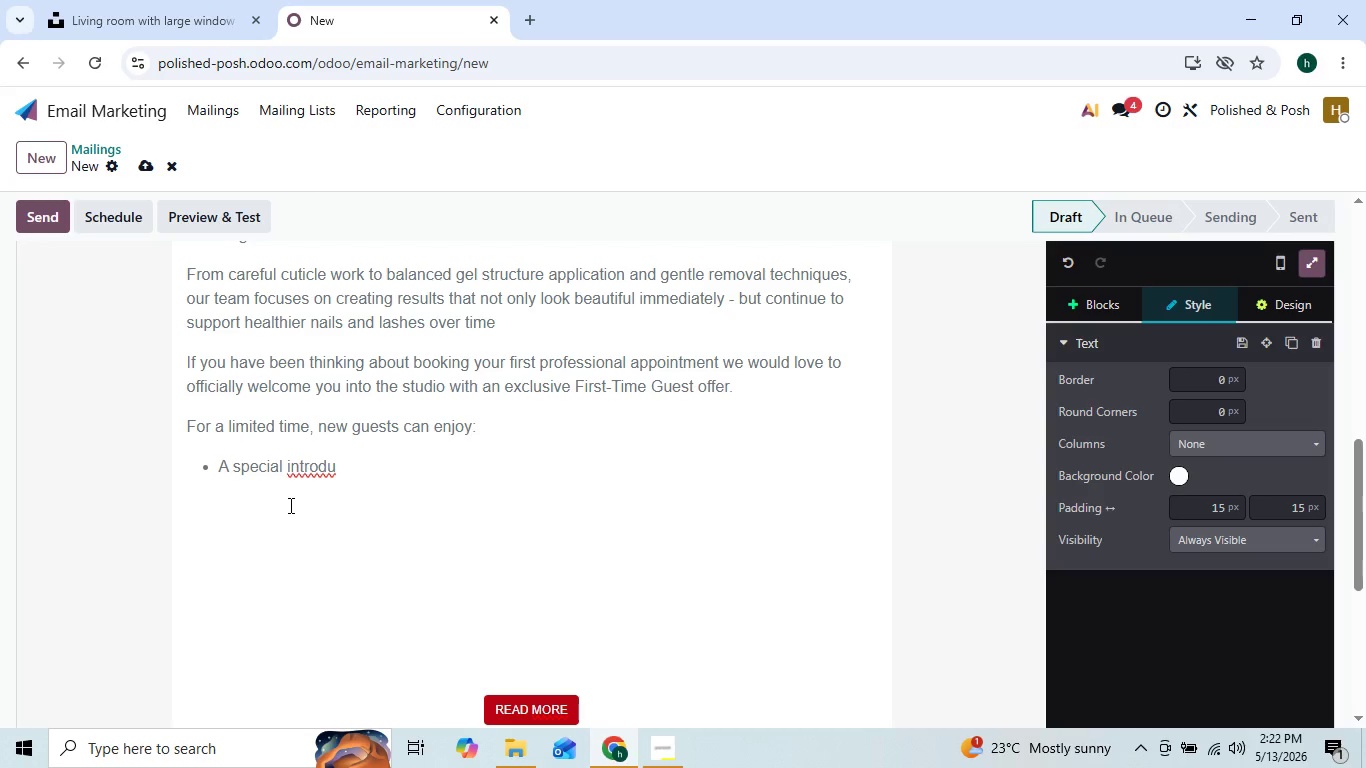 
type(ctory incenive)
 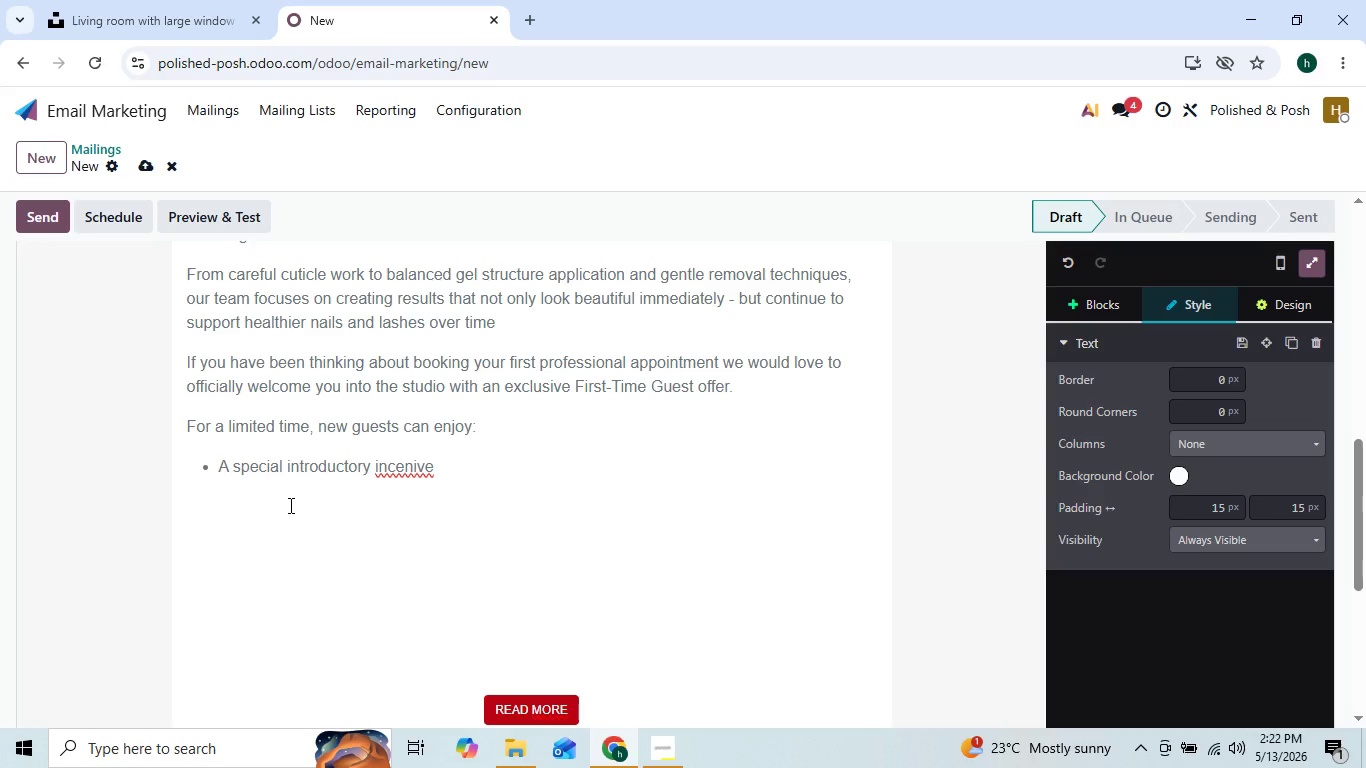 
key(ArrowLeft)
 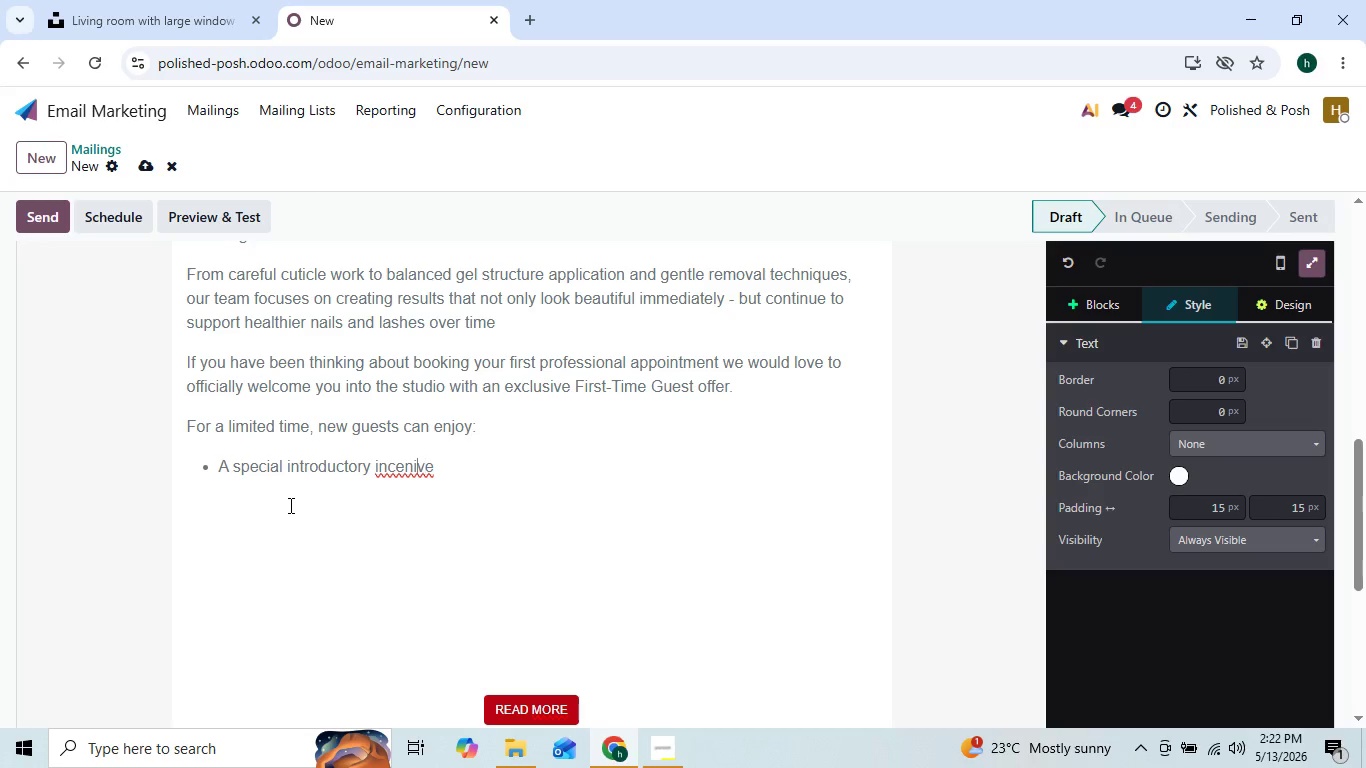 
key(ArrowLeft)
 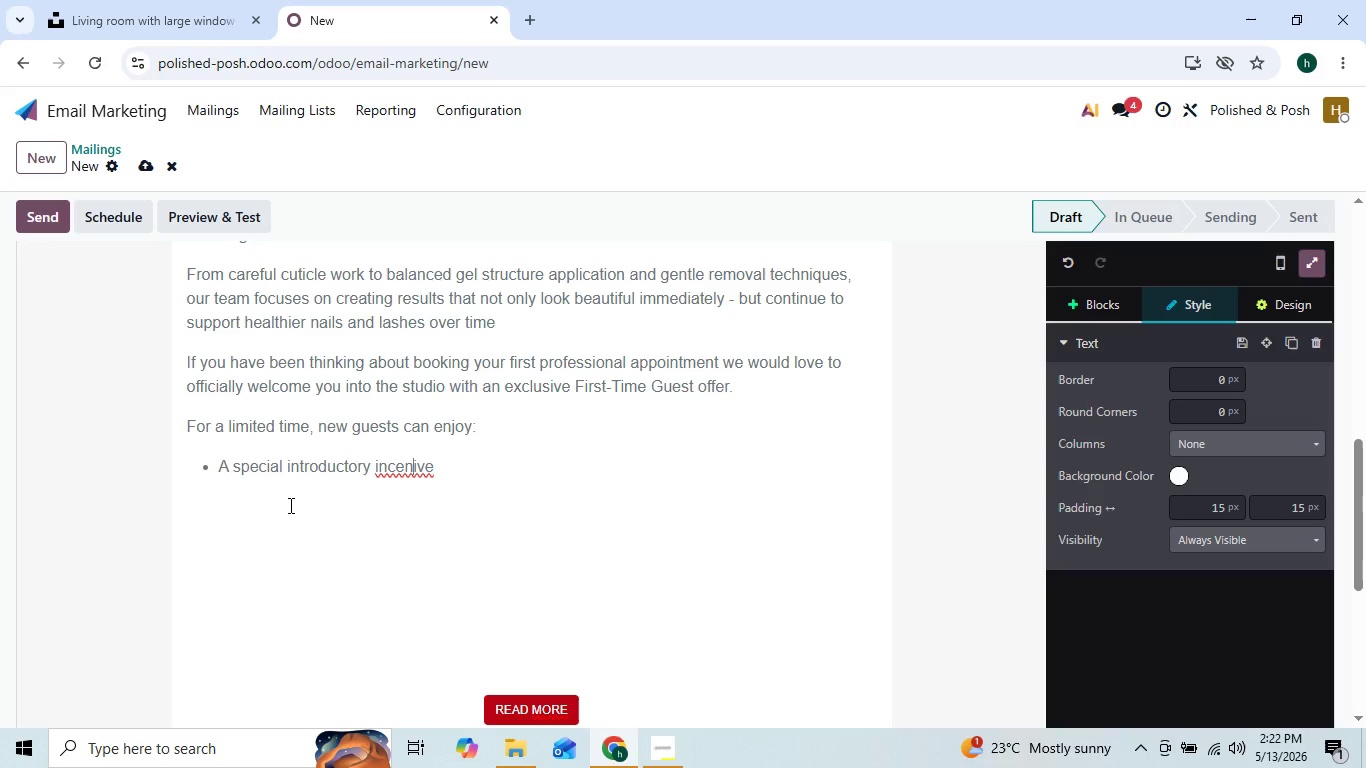 
key(ArrowLeft)
 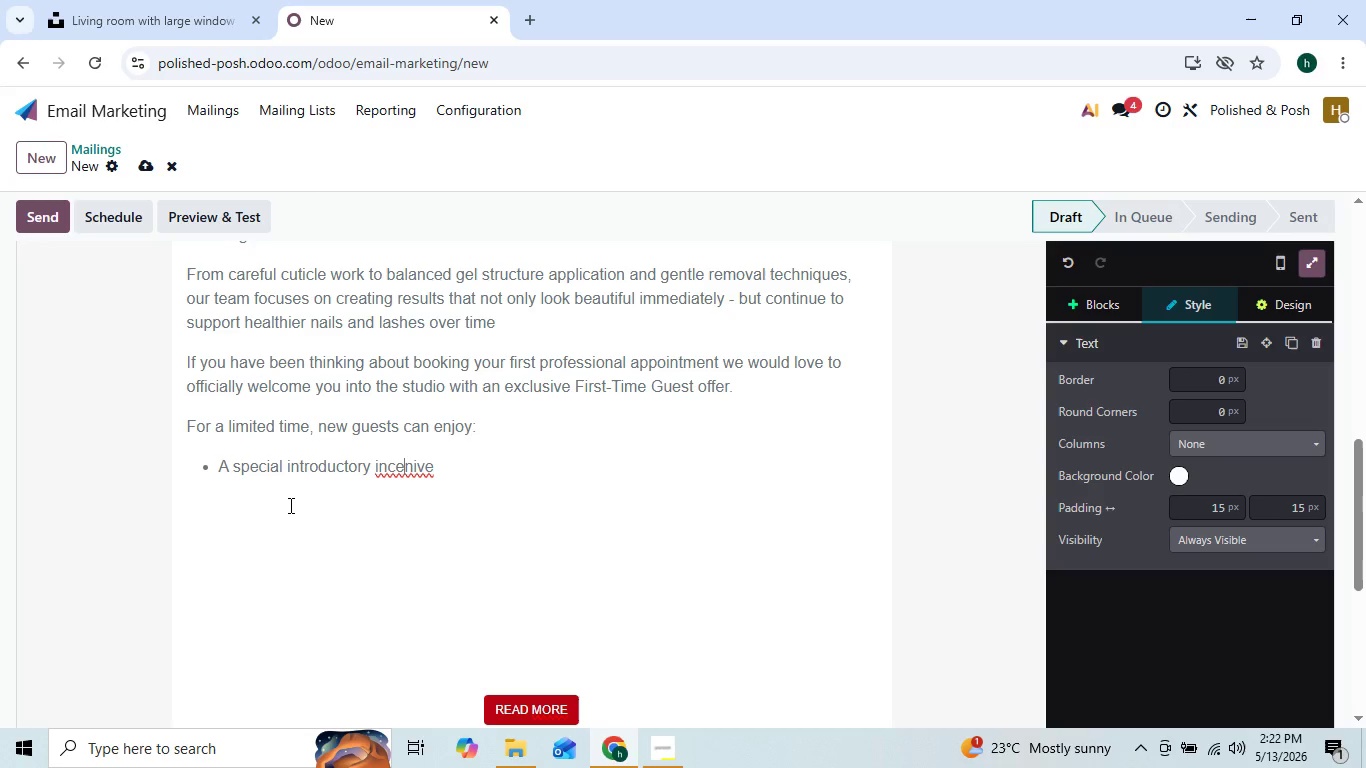 
key(ArrowLeft)
 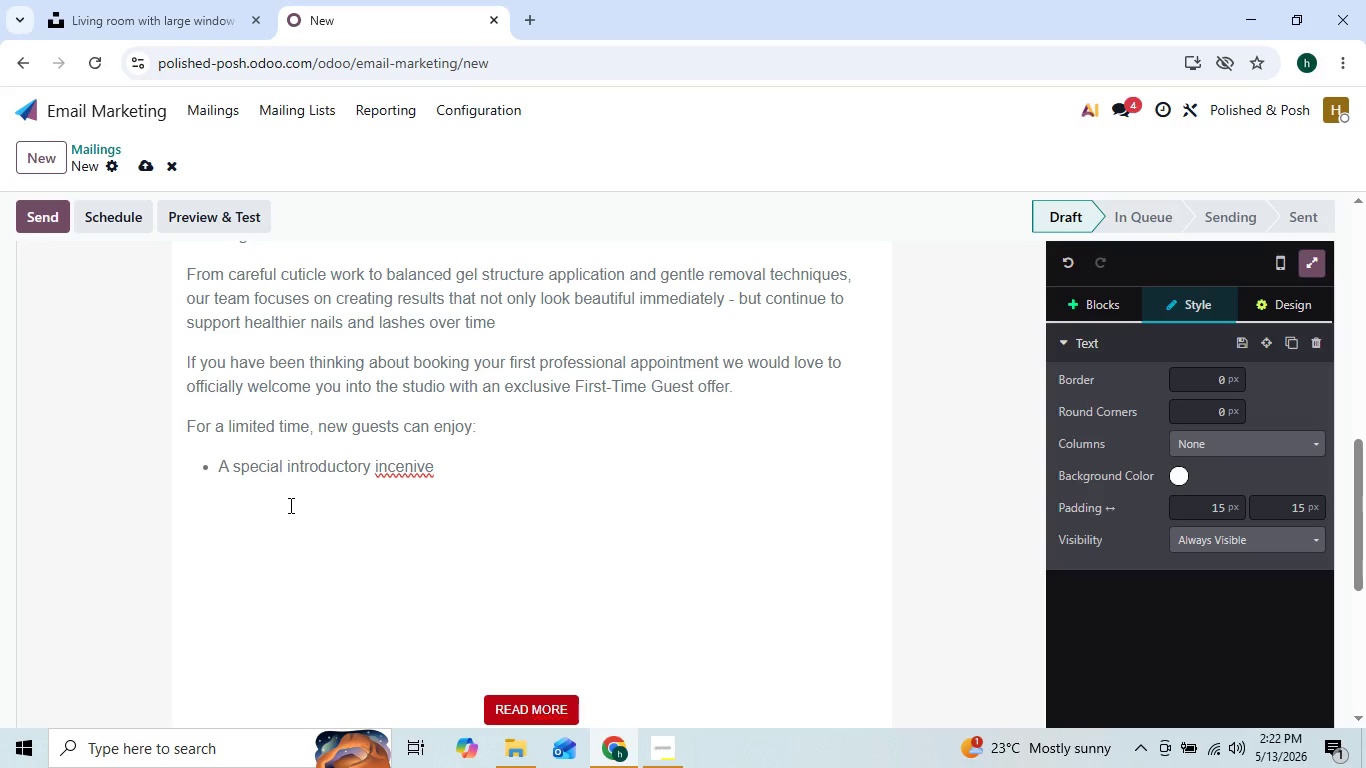 
key(ArrowLeft)
 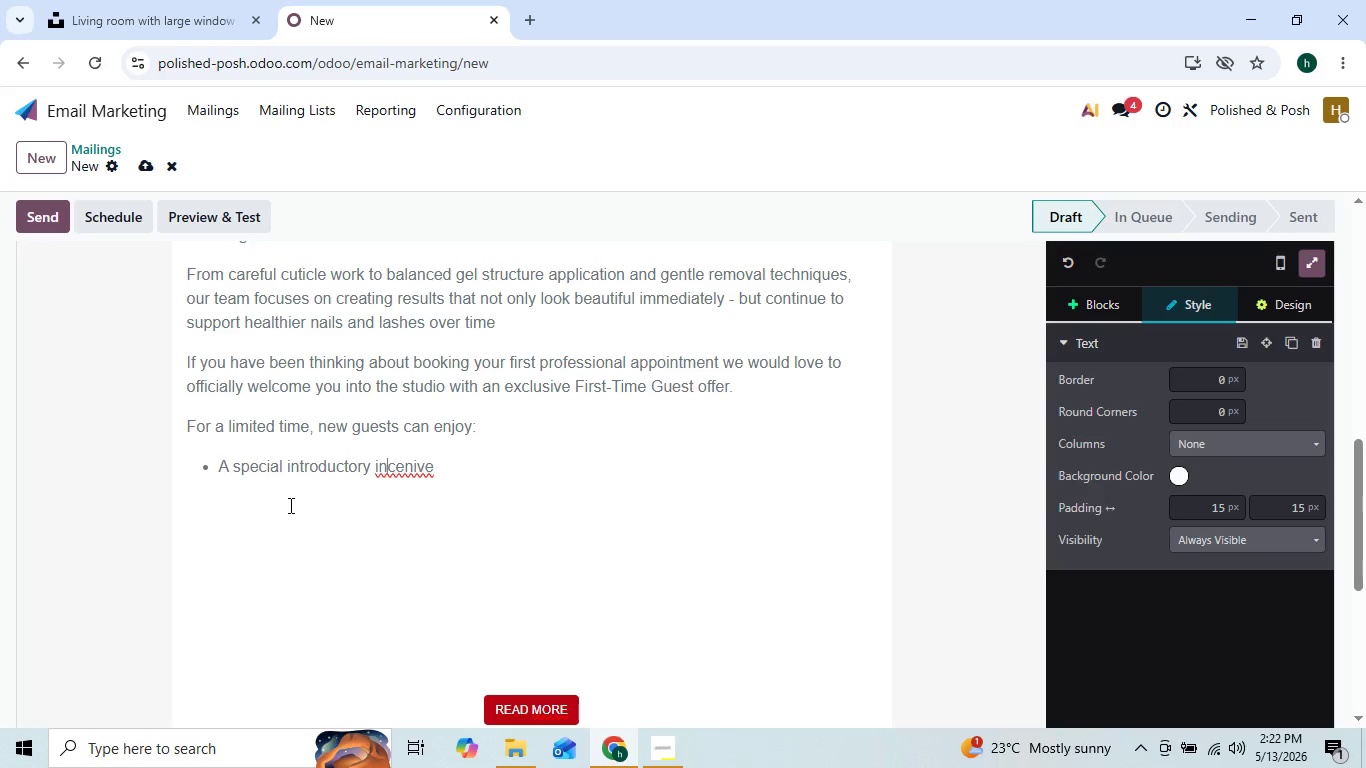 
key(ArrowLeft)
 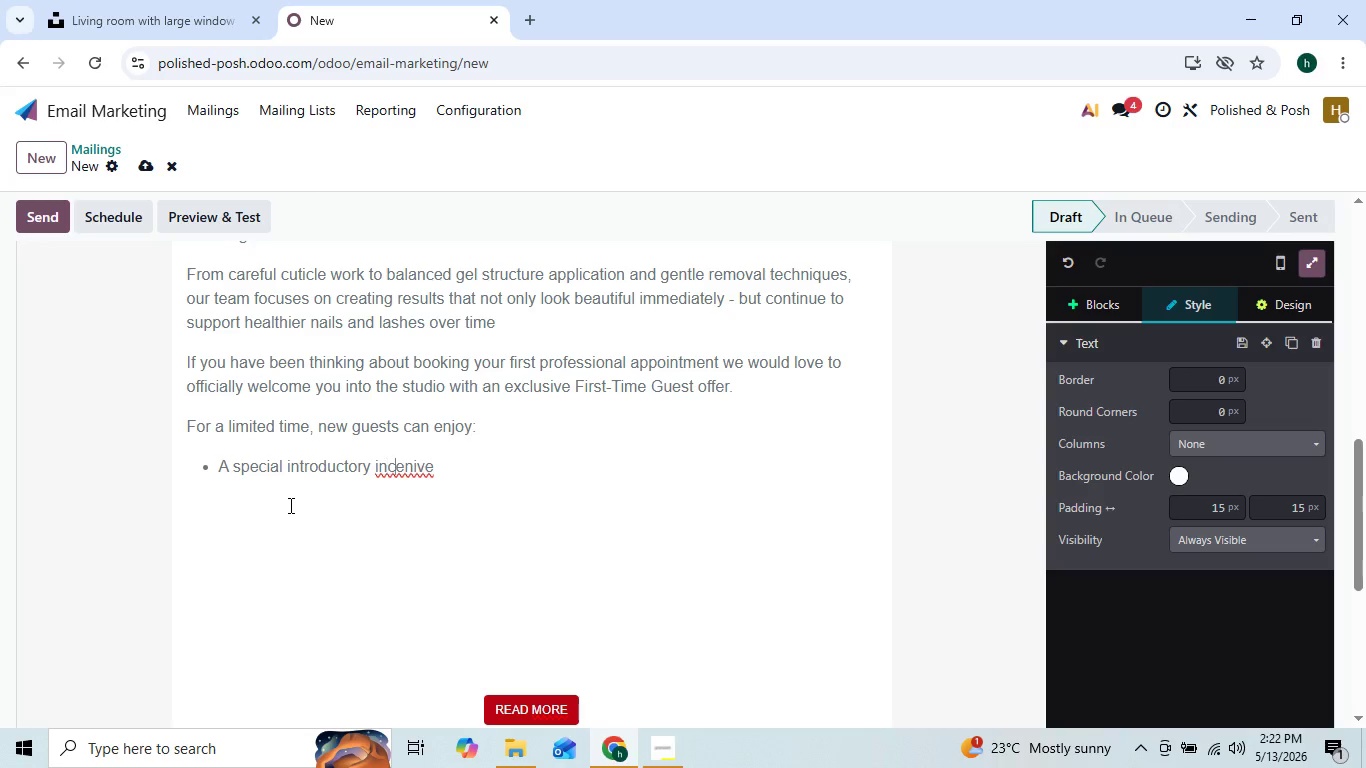 
key(ArrowRight)
 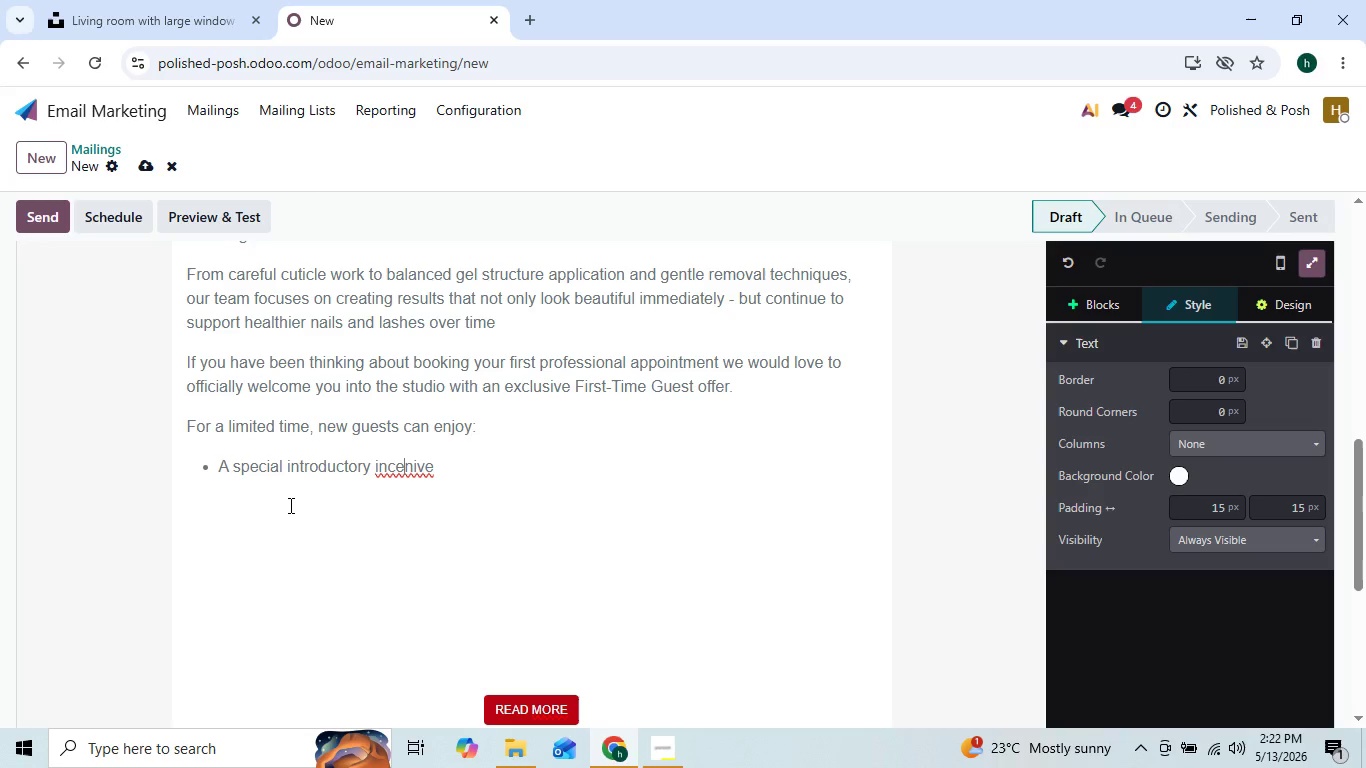 
key(ArrowRight)
 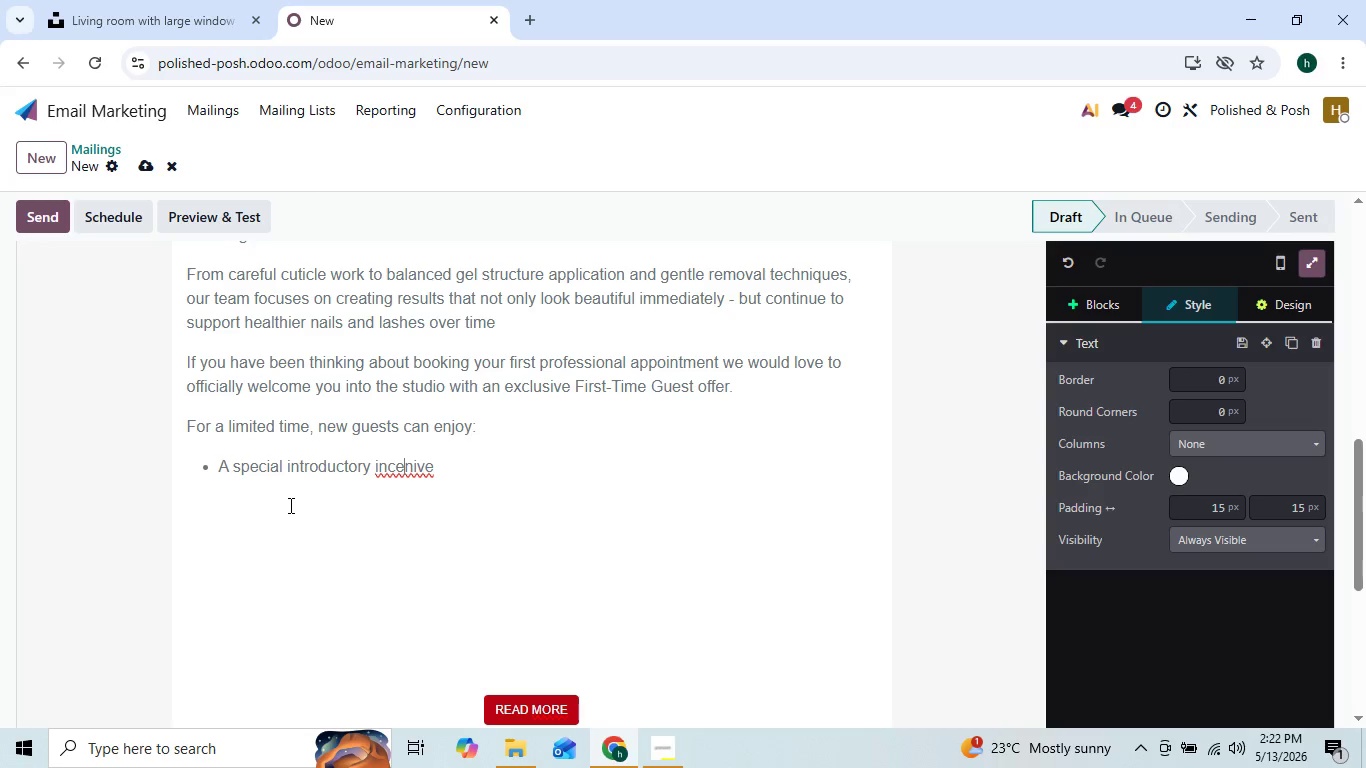 
key(ArrowLeft)
 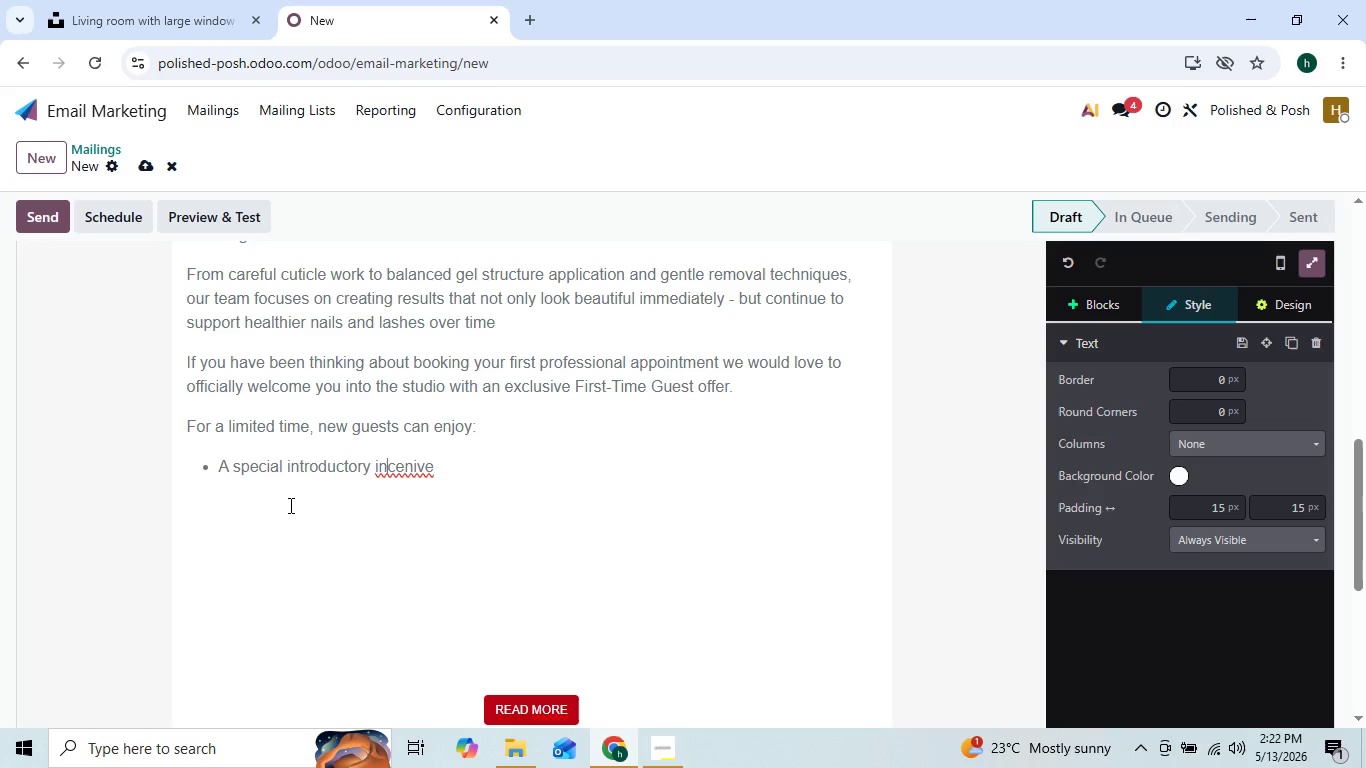 
key(ArrowLeft)
 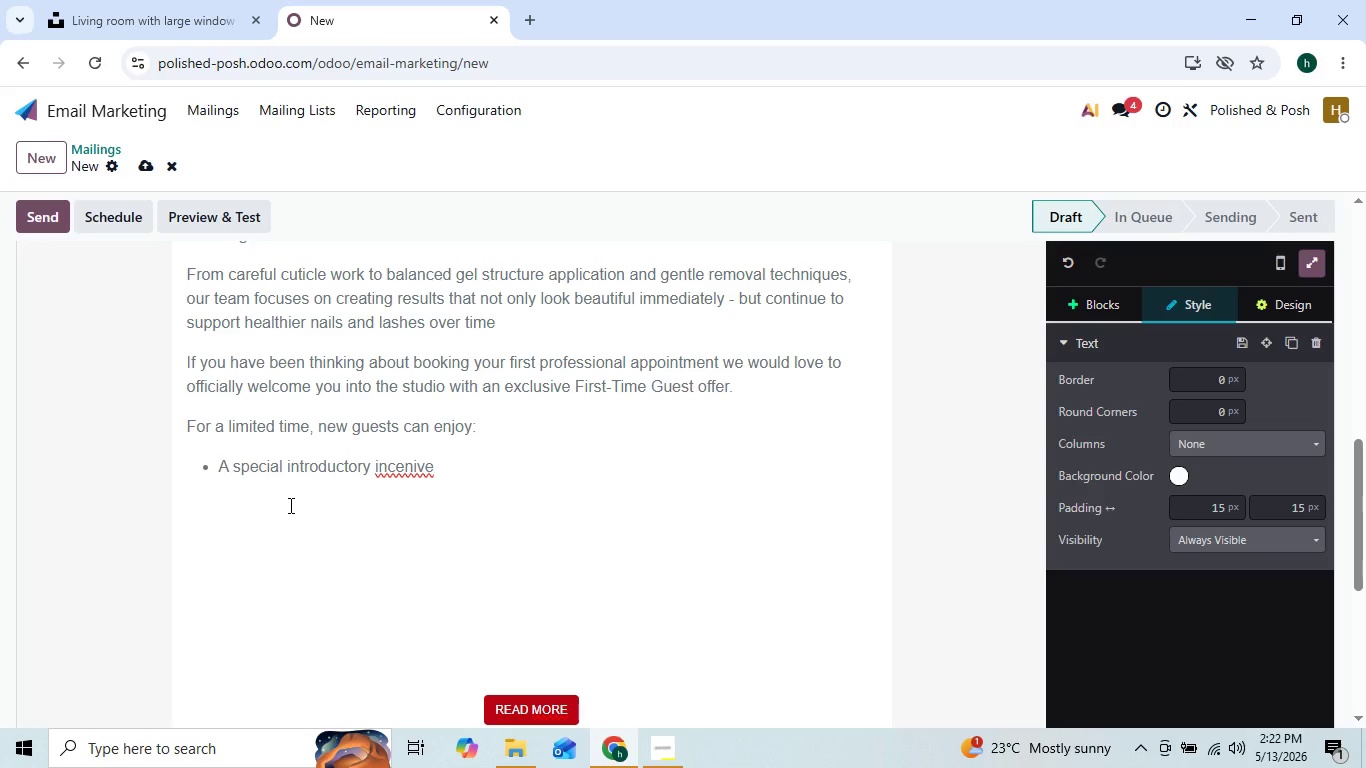 
key(ArrowRight)
 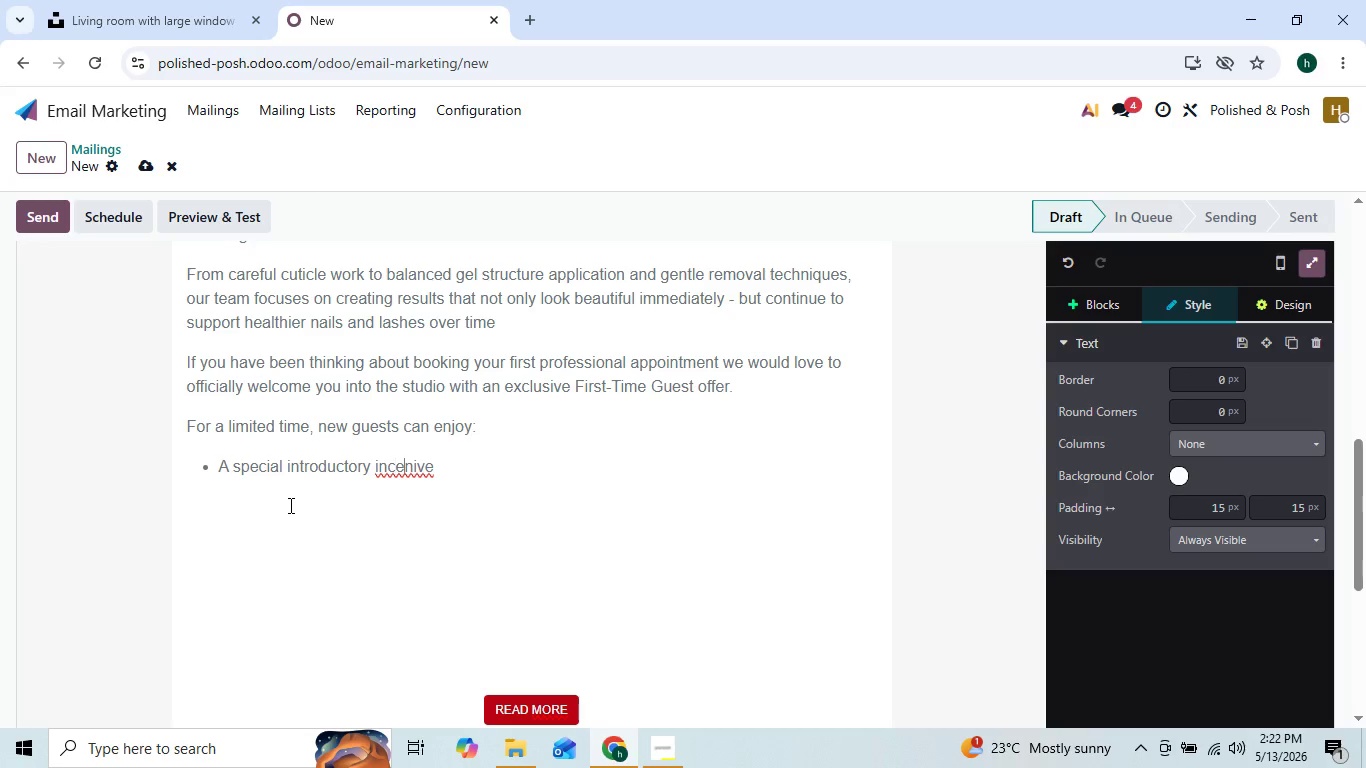 
key(ArrowRight)
 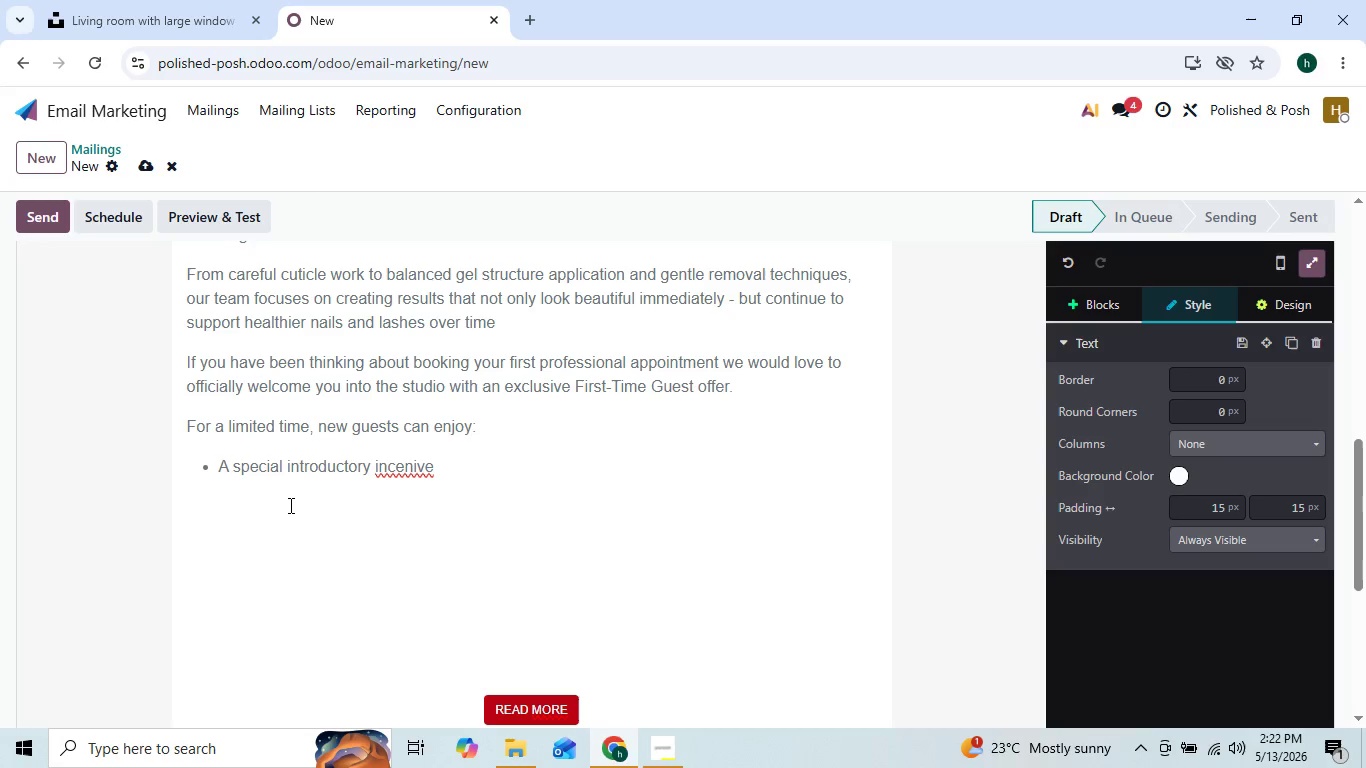 
key(ArrowRight)
 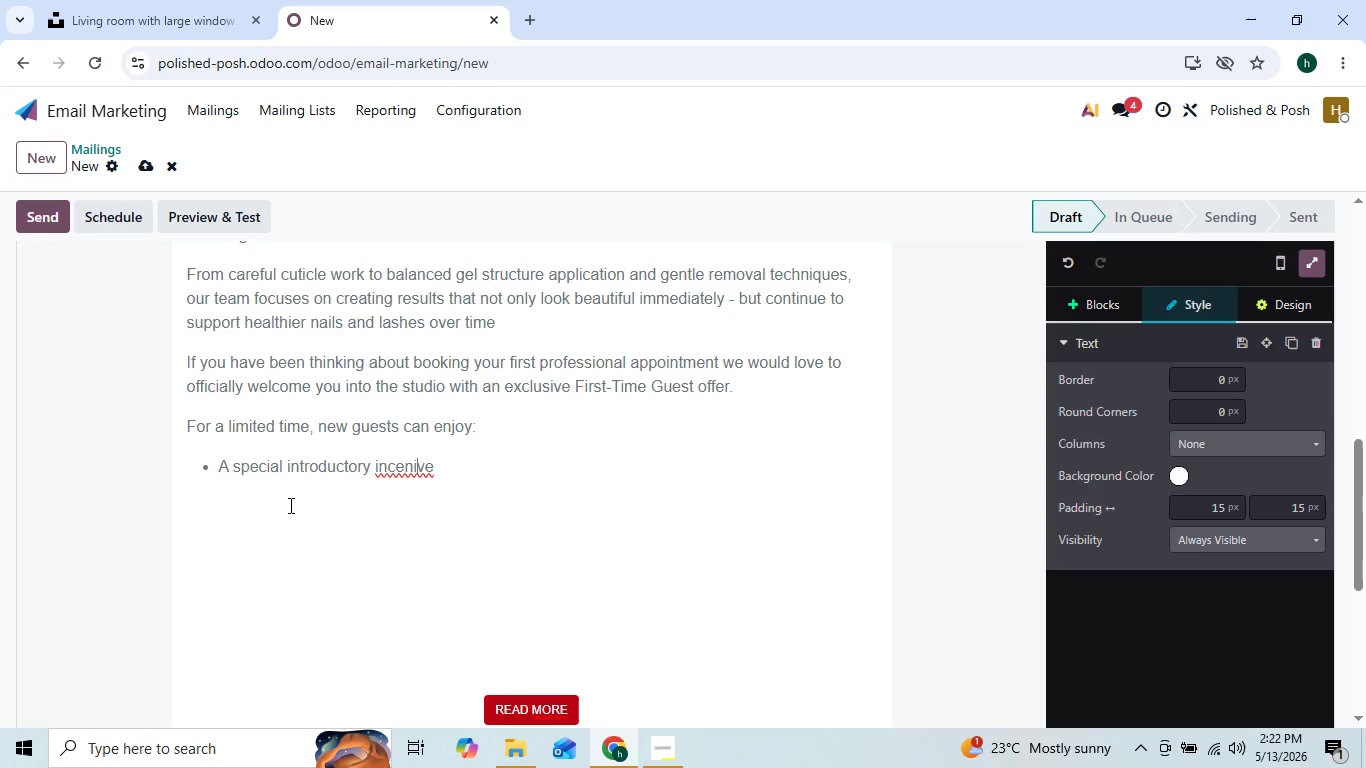 
key(ArrowRight)
 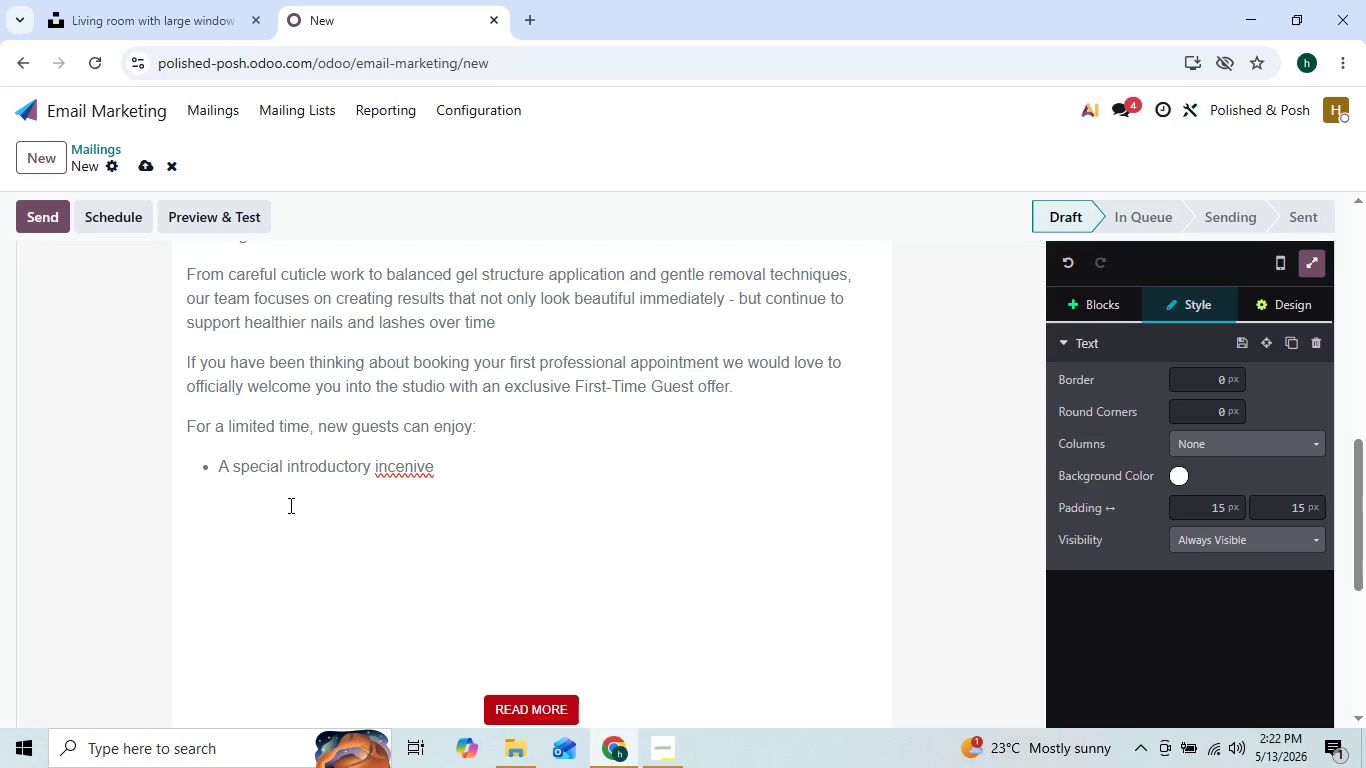 
key(ArrowLeft)
 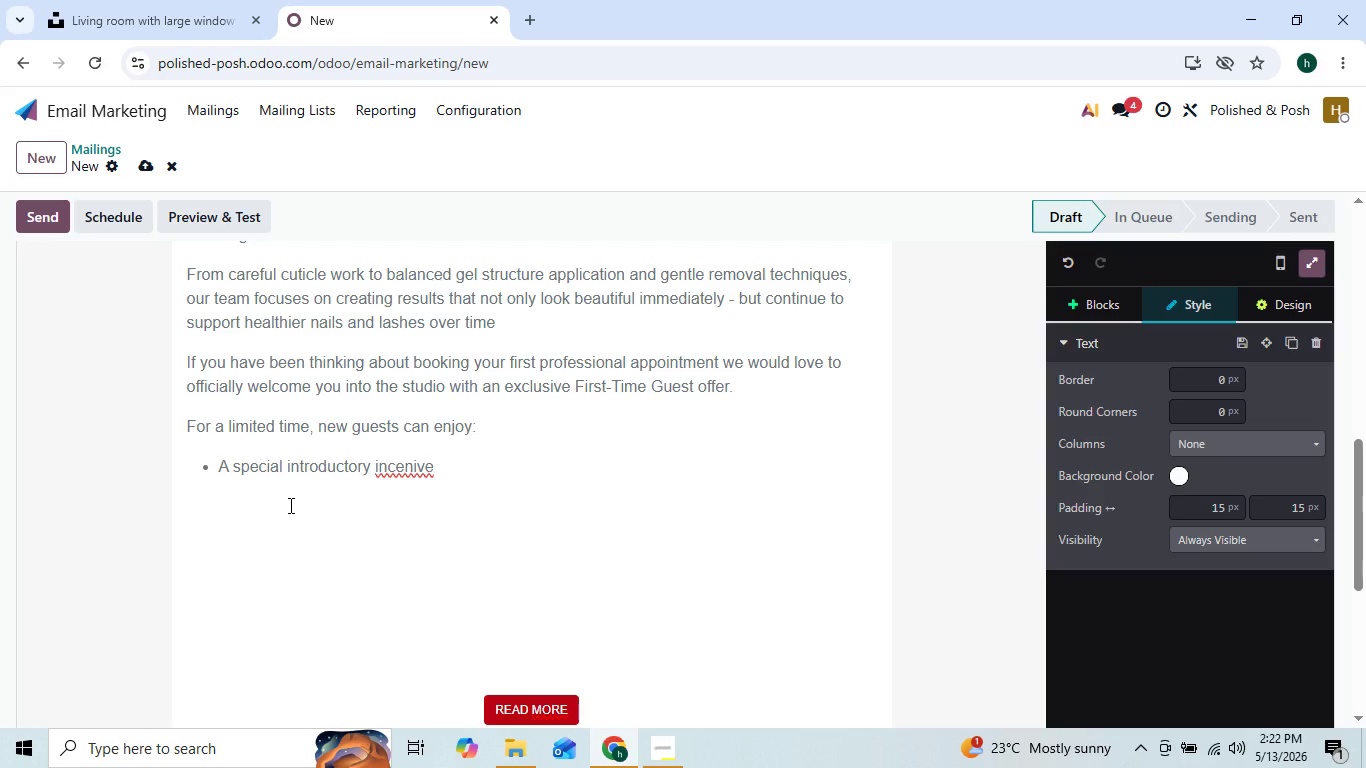 
key(T)
 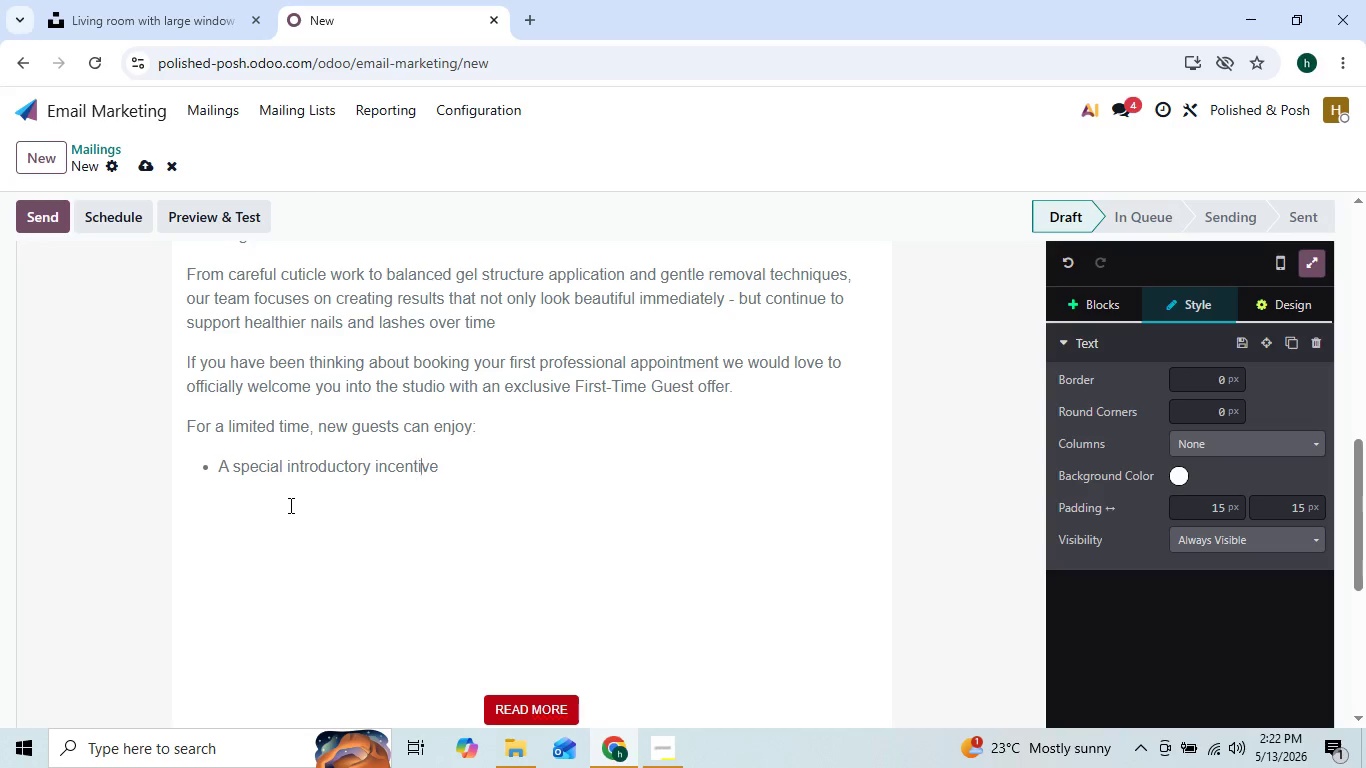 
key(ArrowRight)
 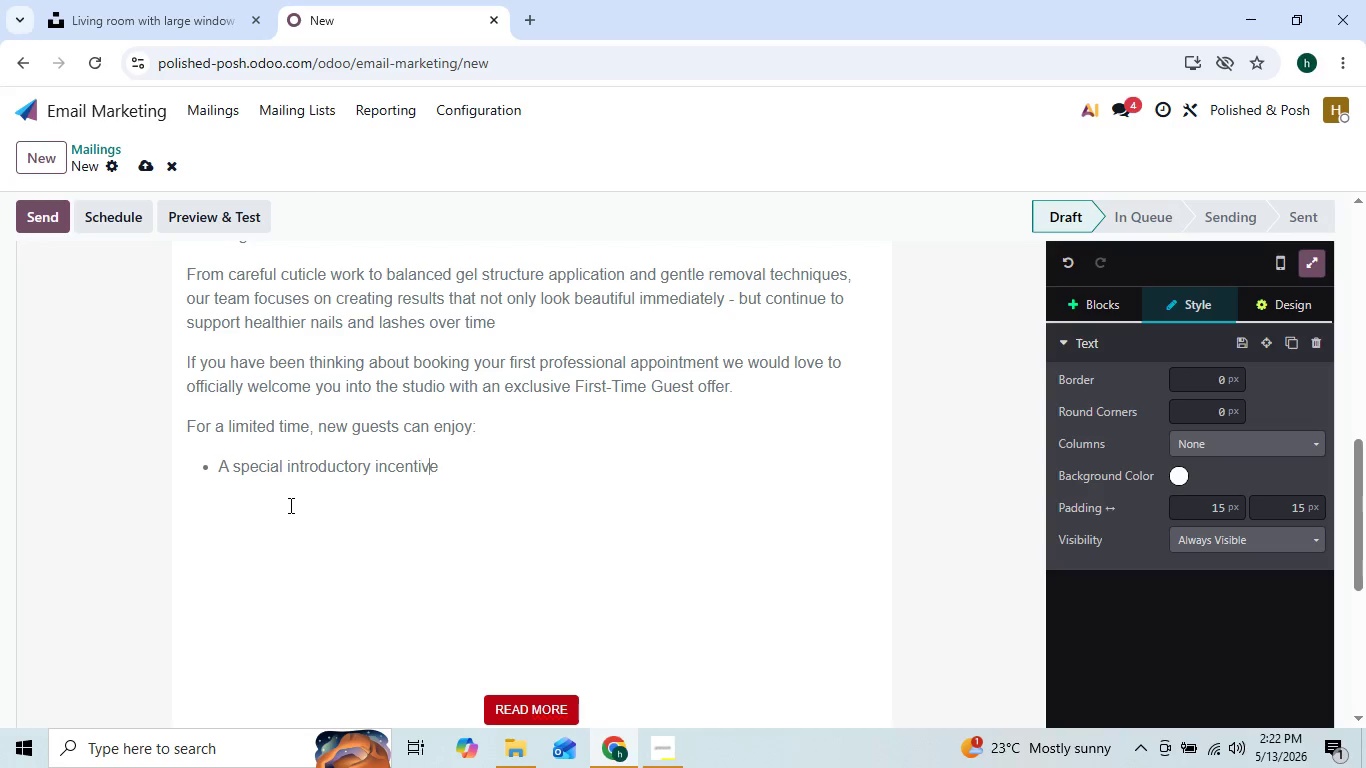 
key(ArrowRight)
 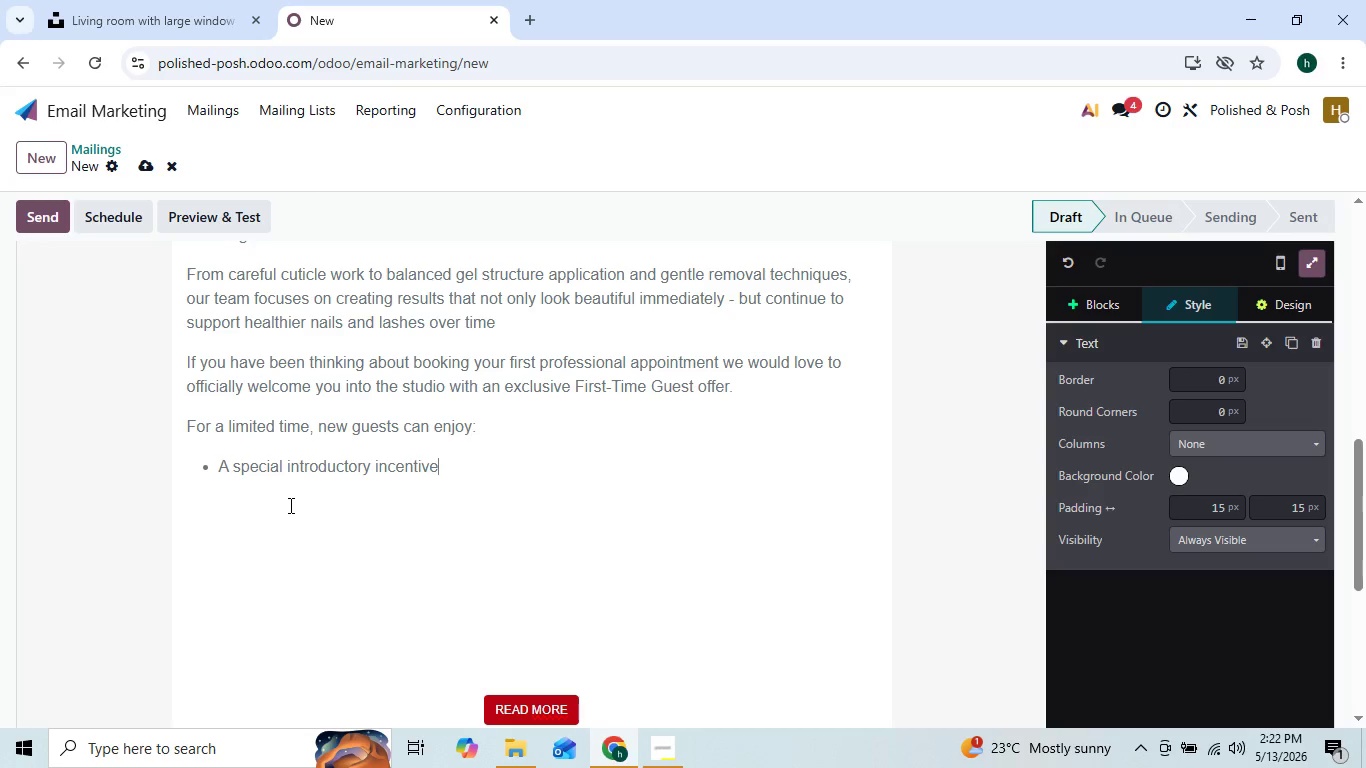 
key(ArrowRight)
 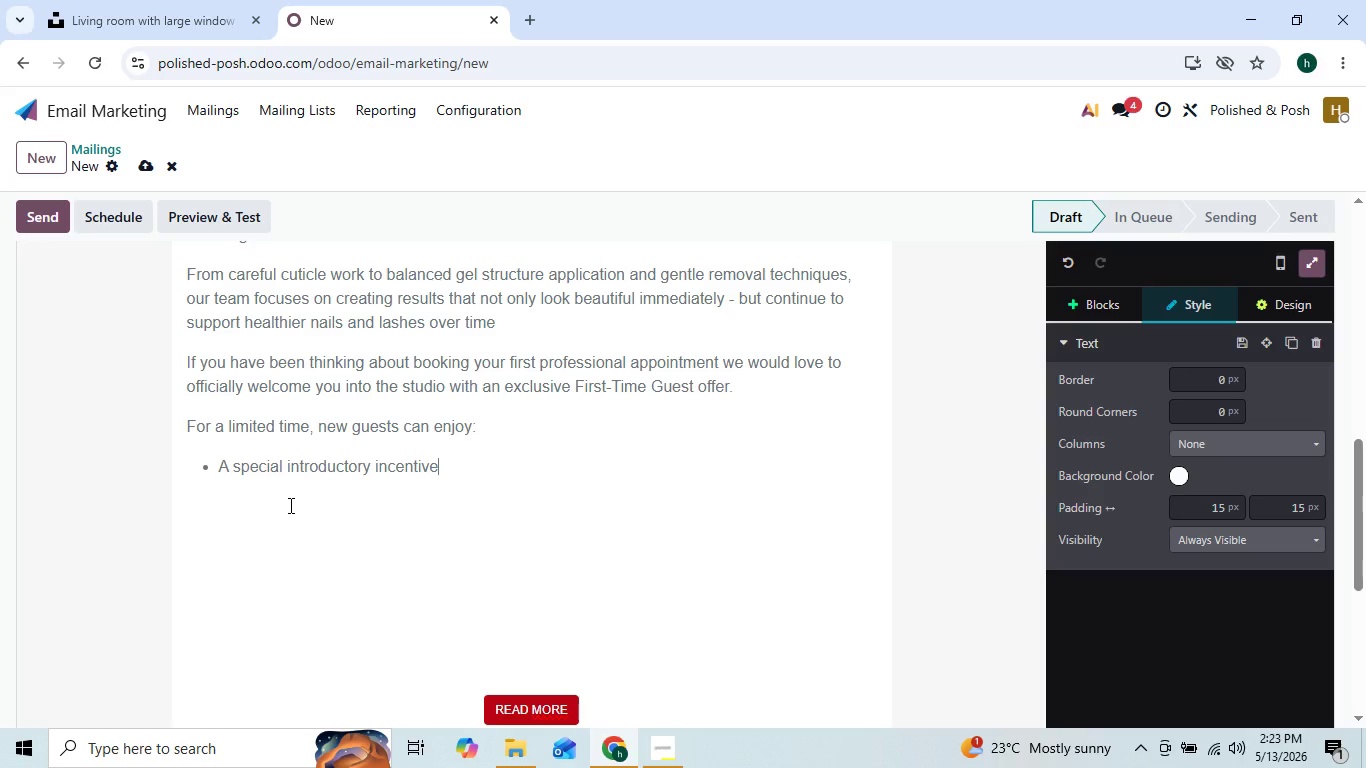 
type( on a Full set service or)
 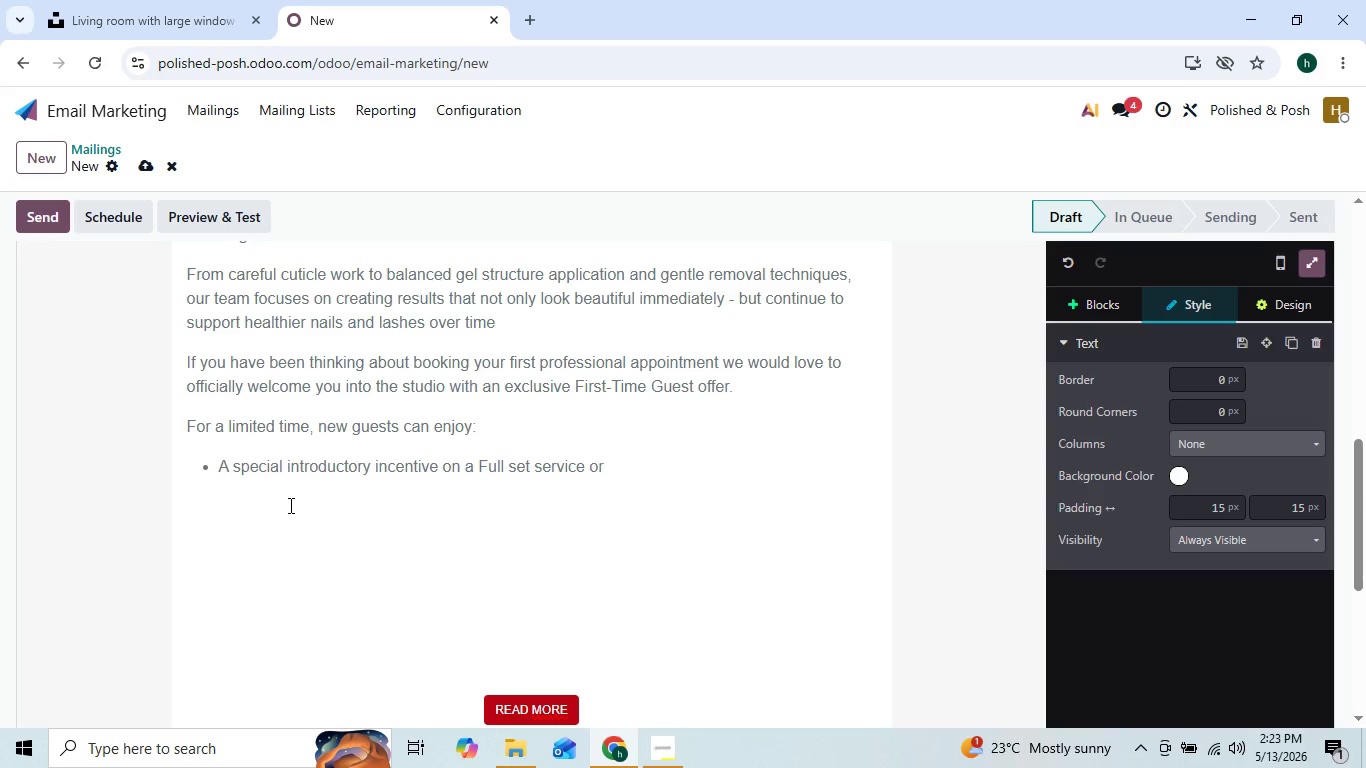 
key(Enter)
 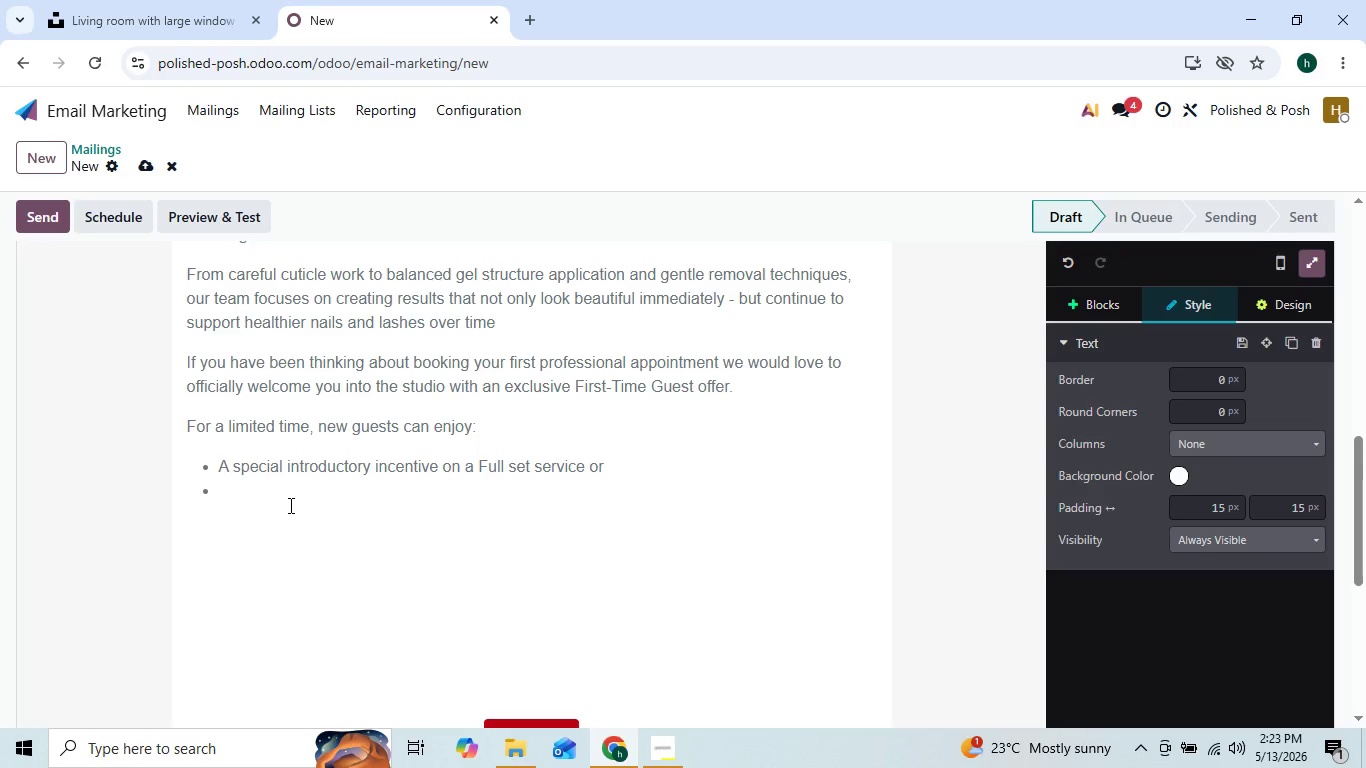 
type(A complimentry)
 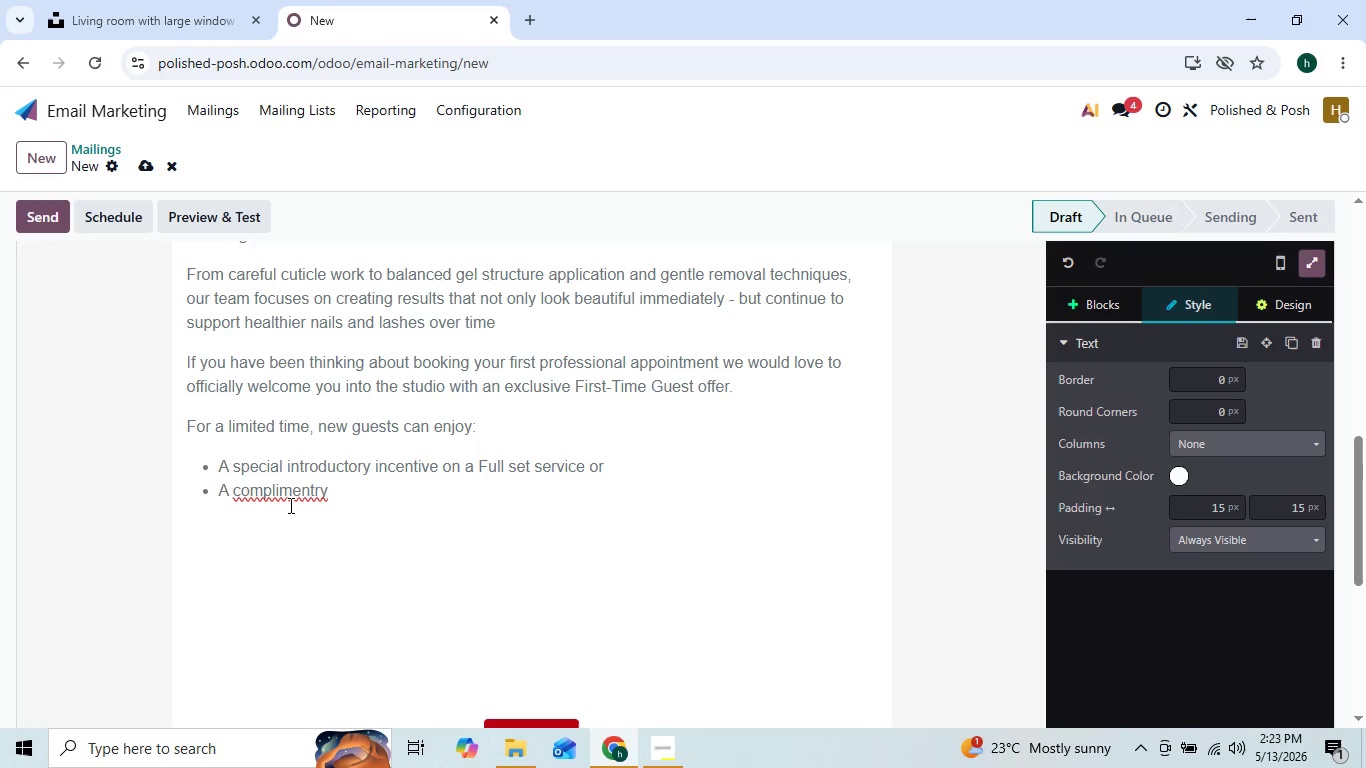 
key(ArrowLeft)
 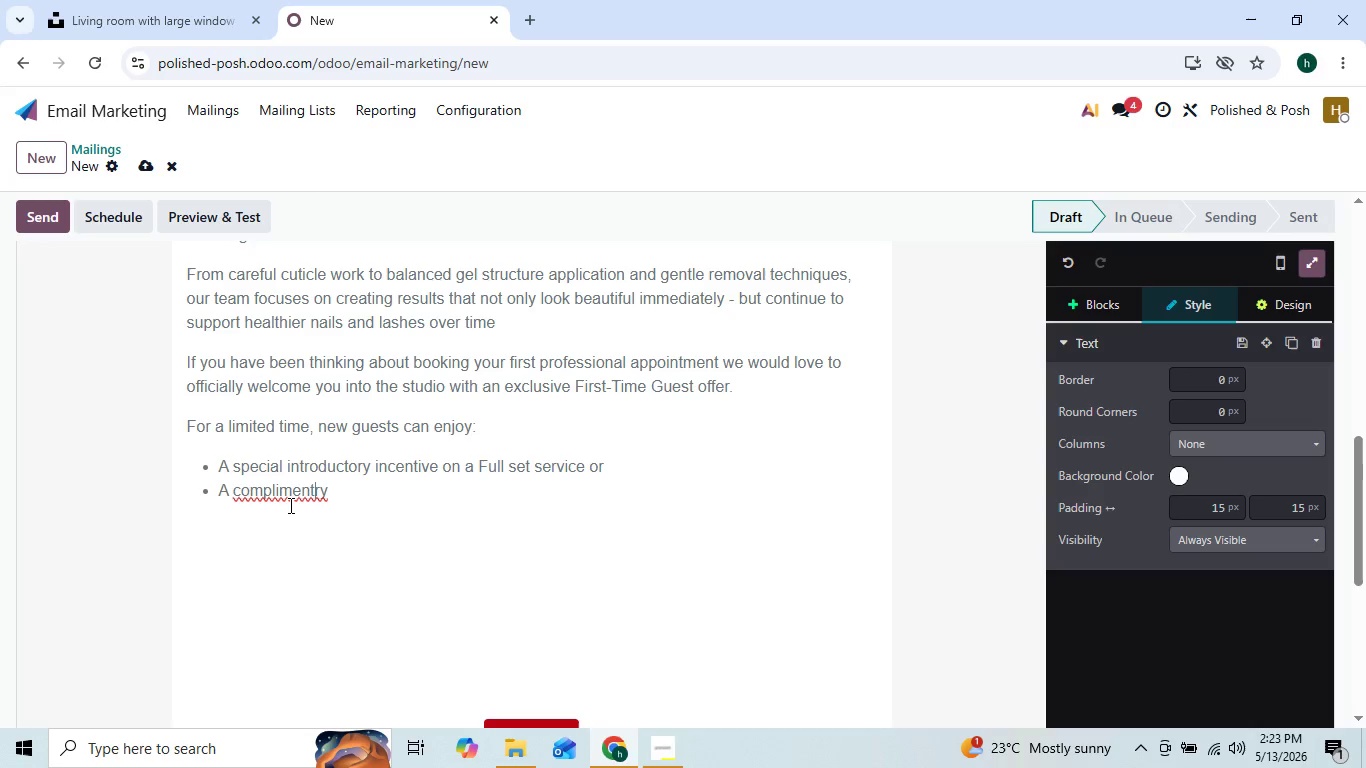 
key(ArrowLeft)
 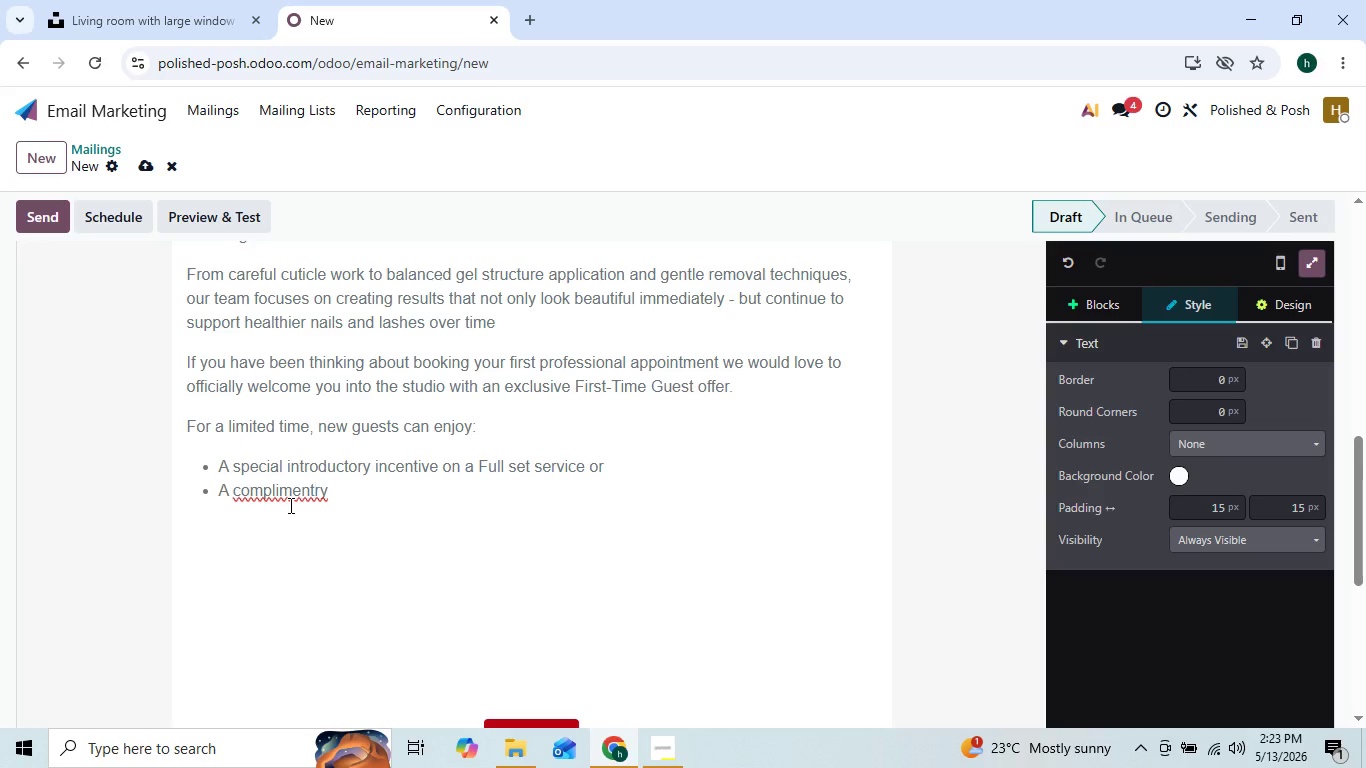 
key(A)
 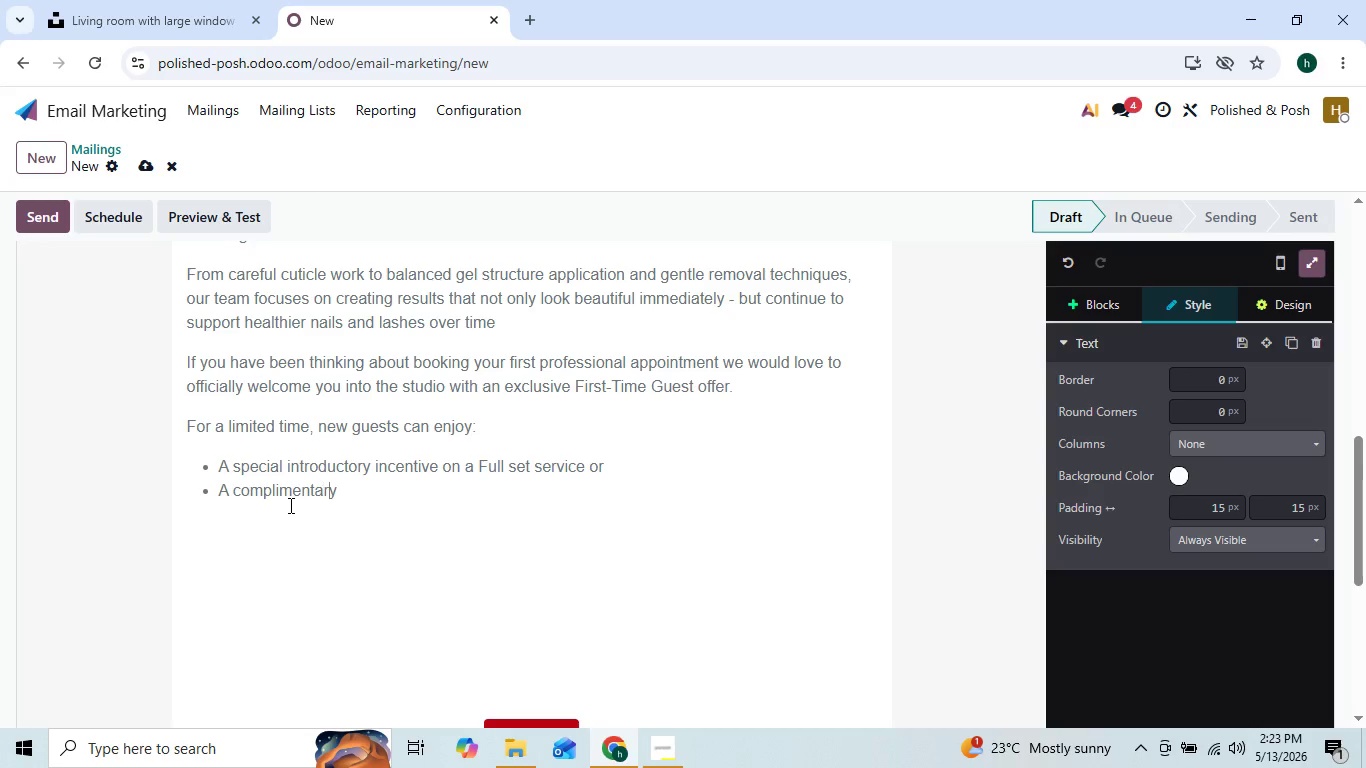 
key(ArrowRight)
 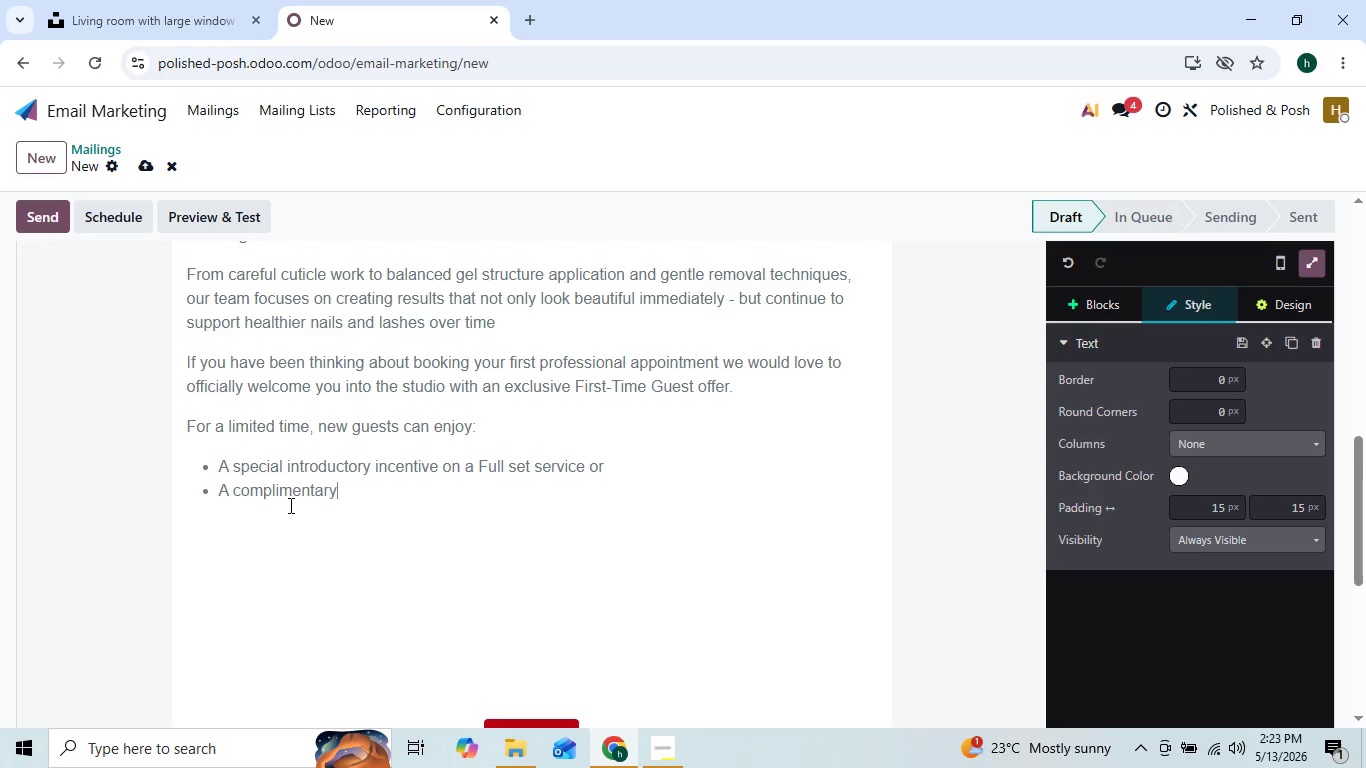 
key(ArrowRight)
 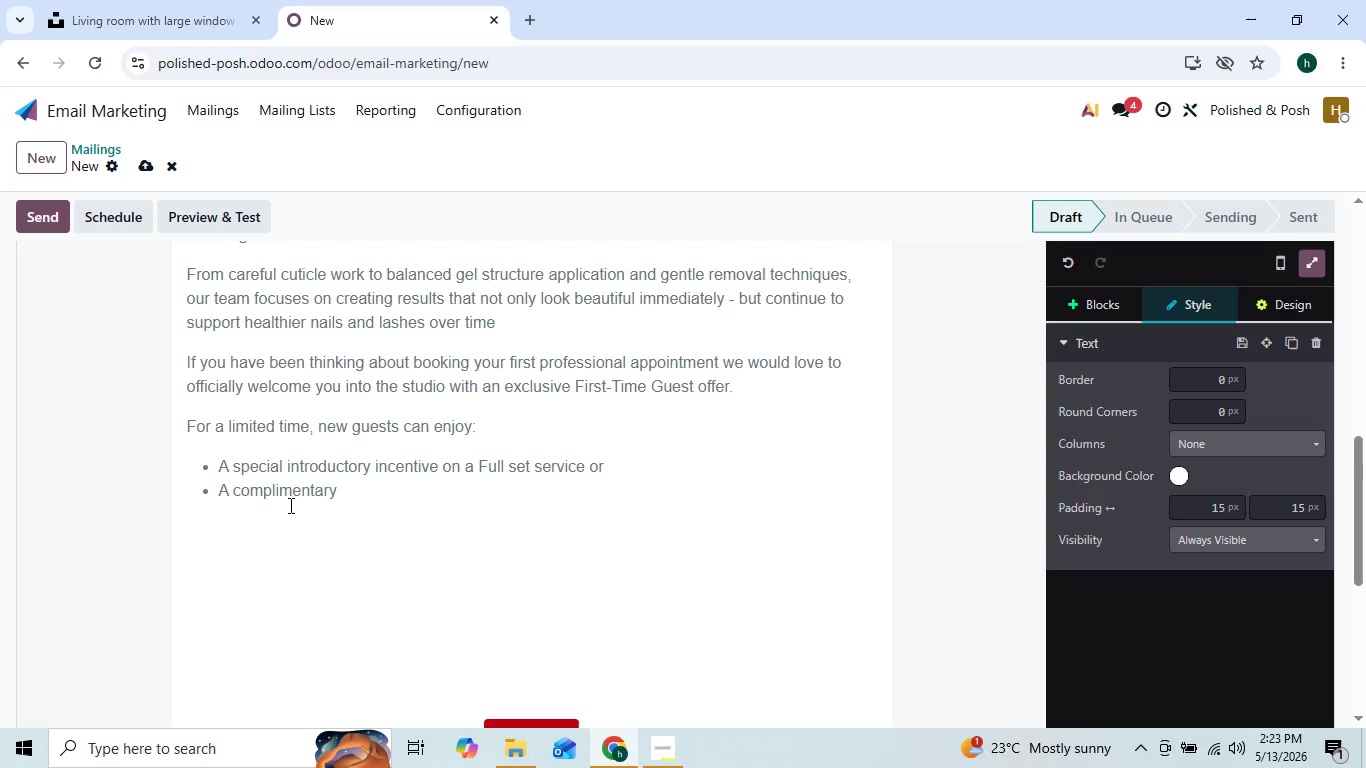 
key(ArrowRight)
 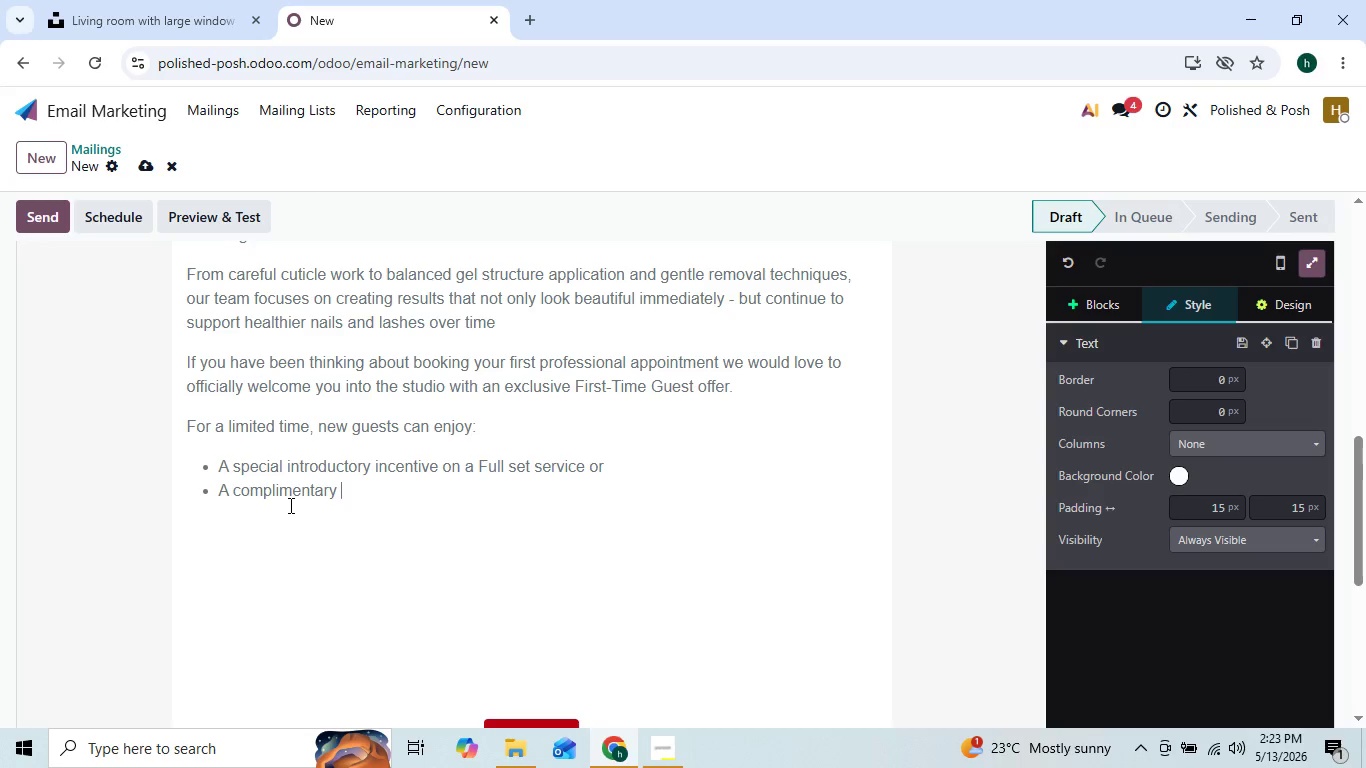 
type(enhancement with any Lash Refresh A)
key(Backspace)
type(appo)
 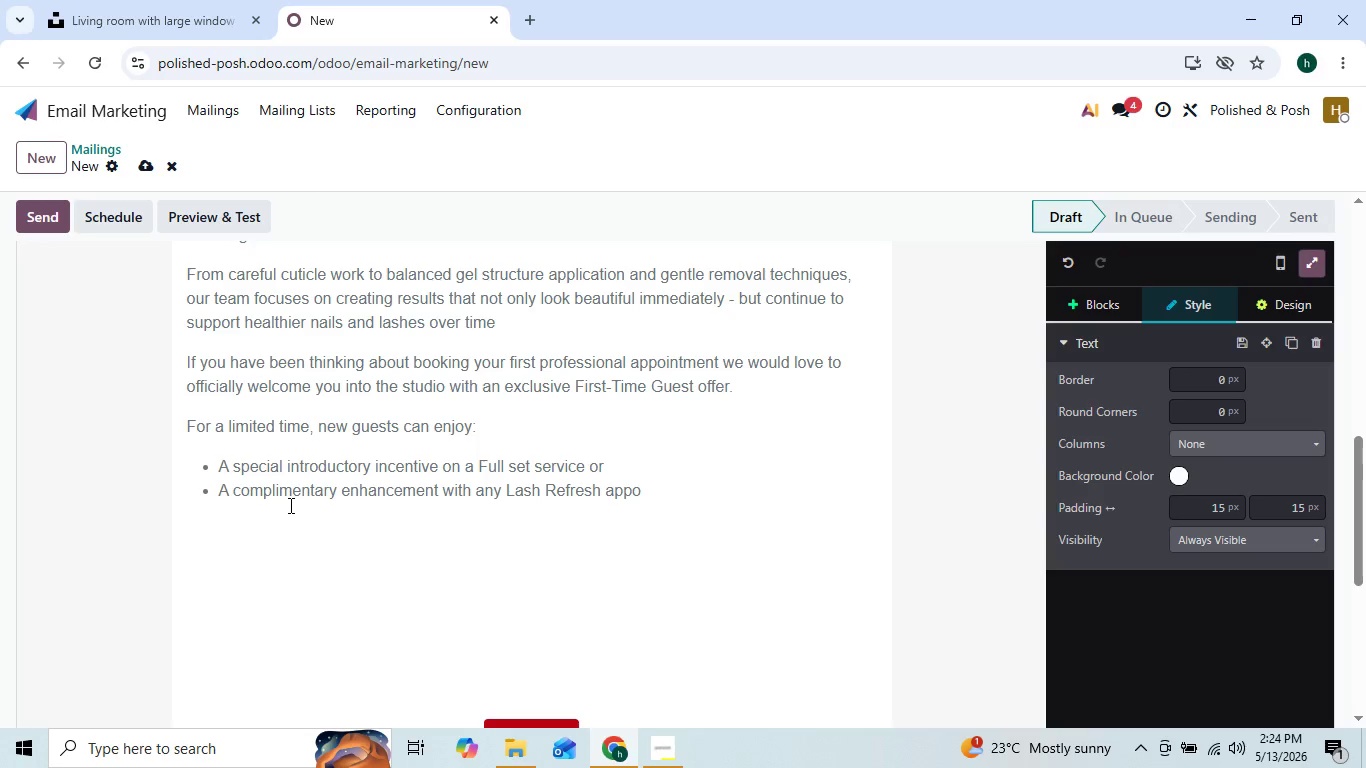 
type(intment)
 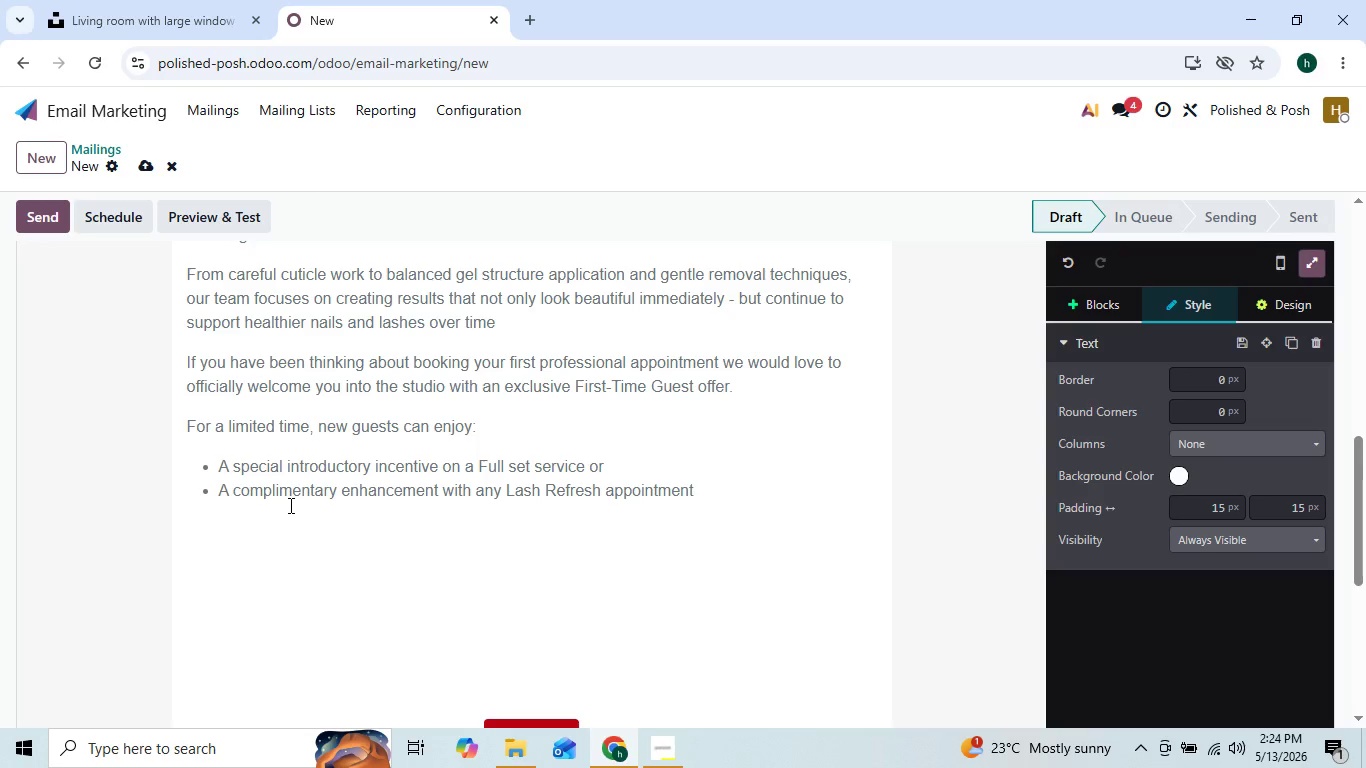 
key(ArrowLeft)
 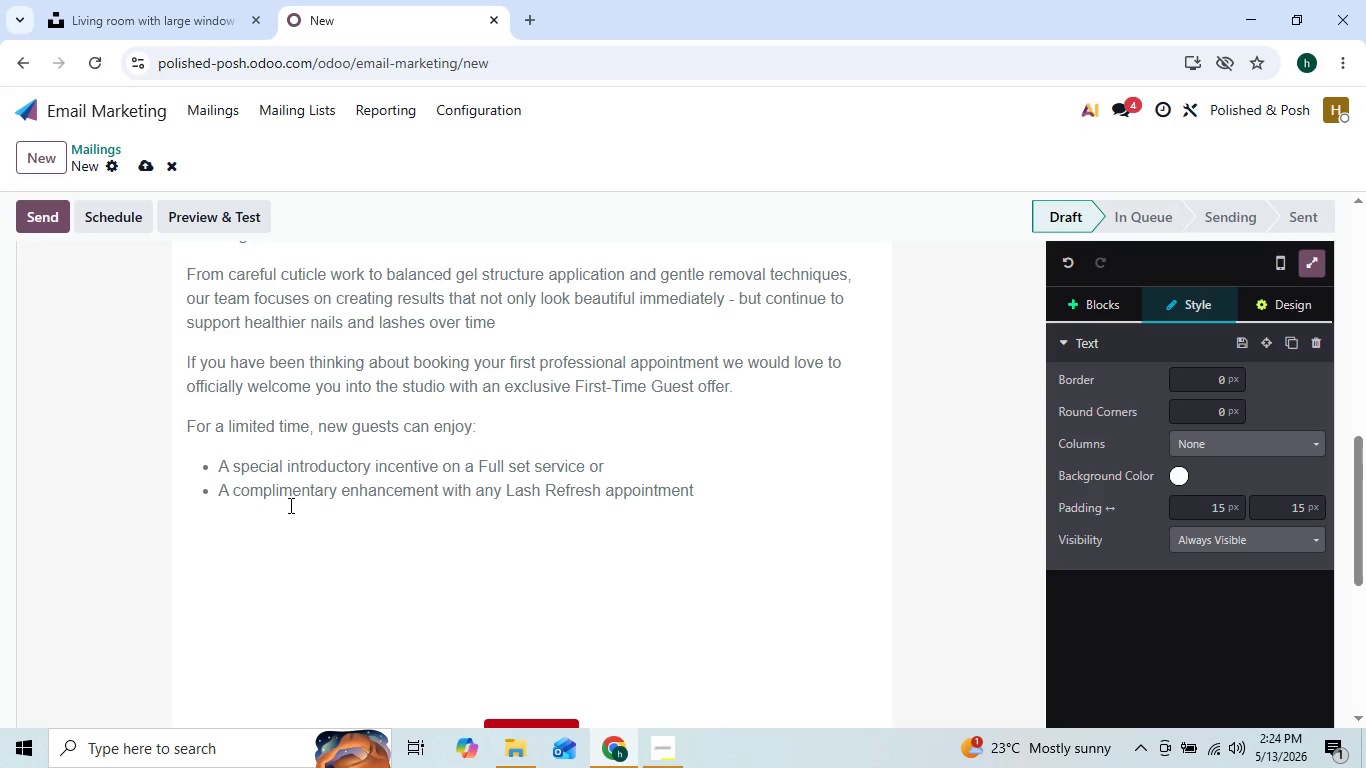 
key(ArrowRight)
 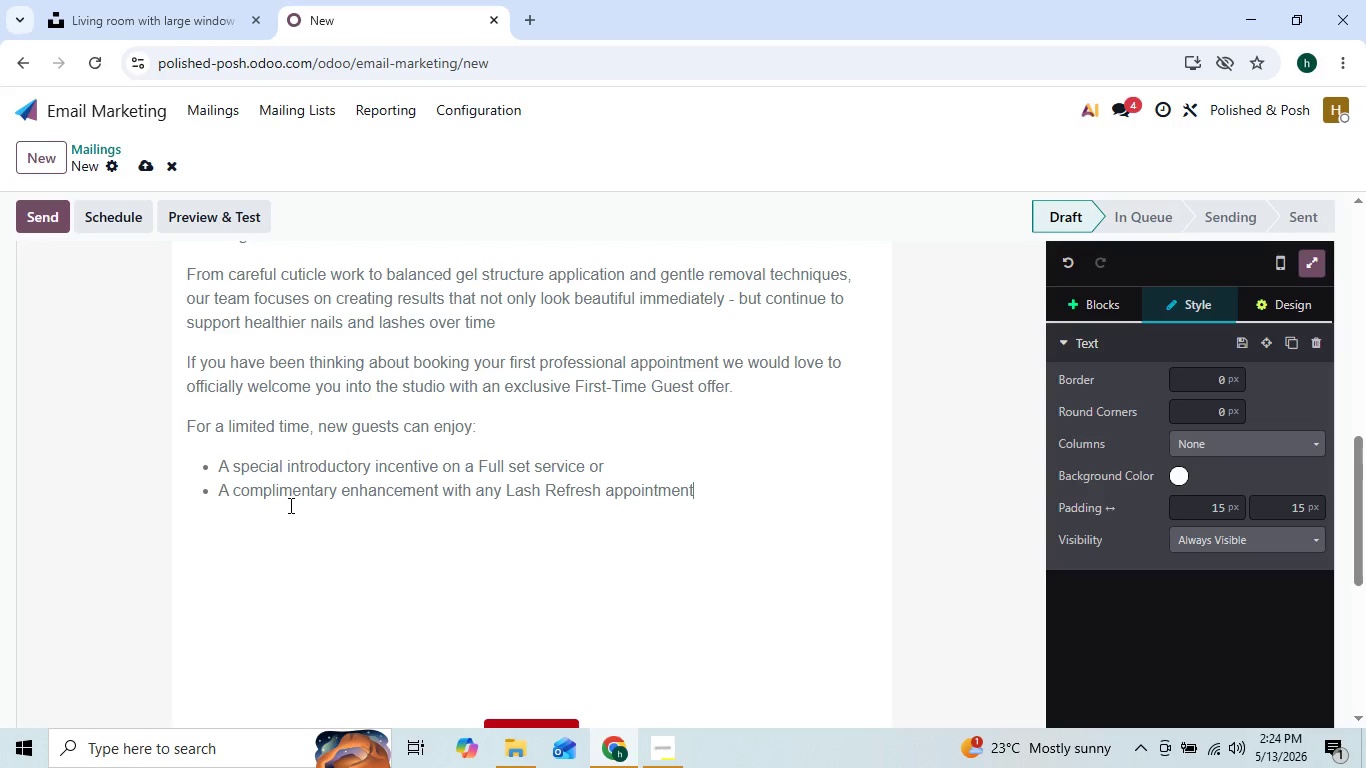 
key(Enter)
 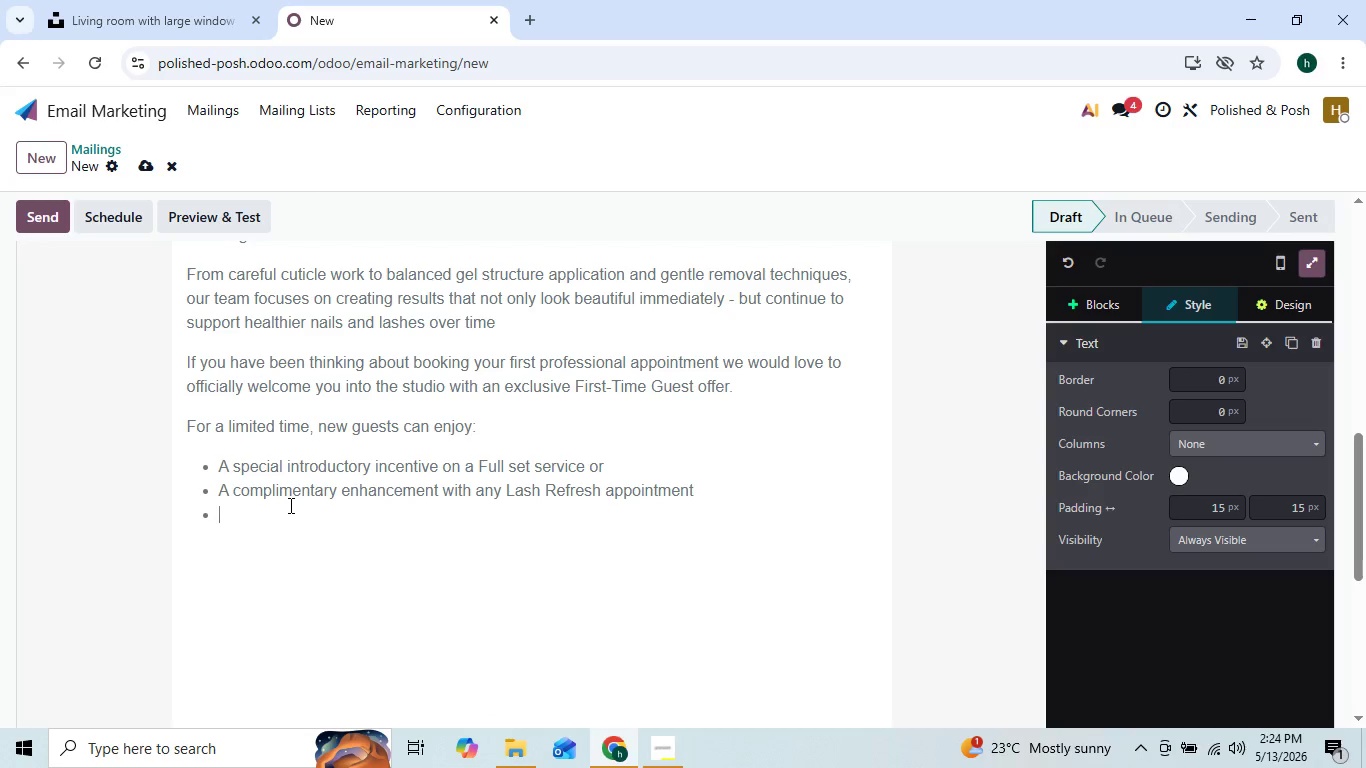 
key(Enter)
 